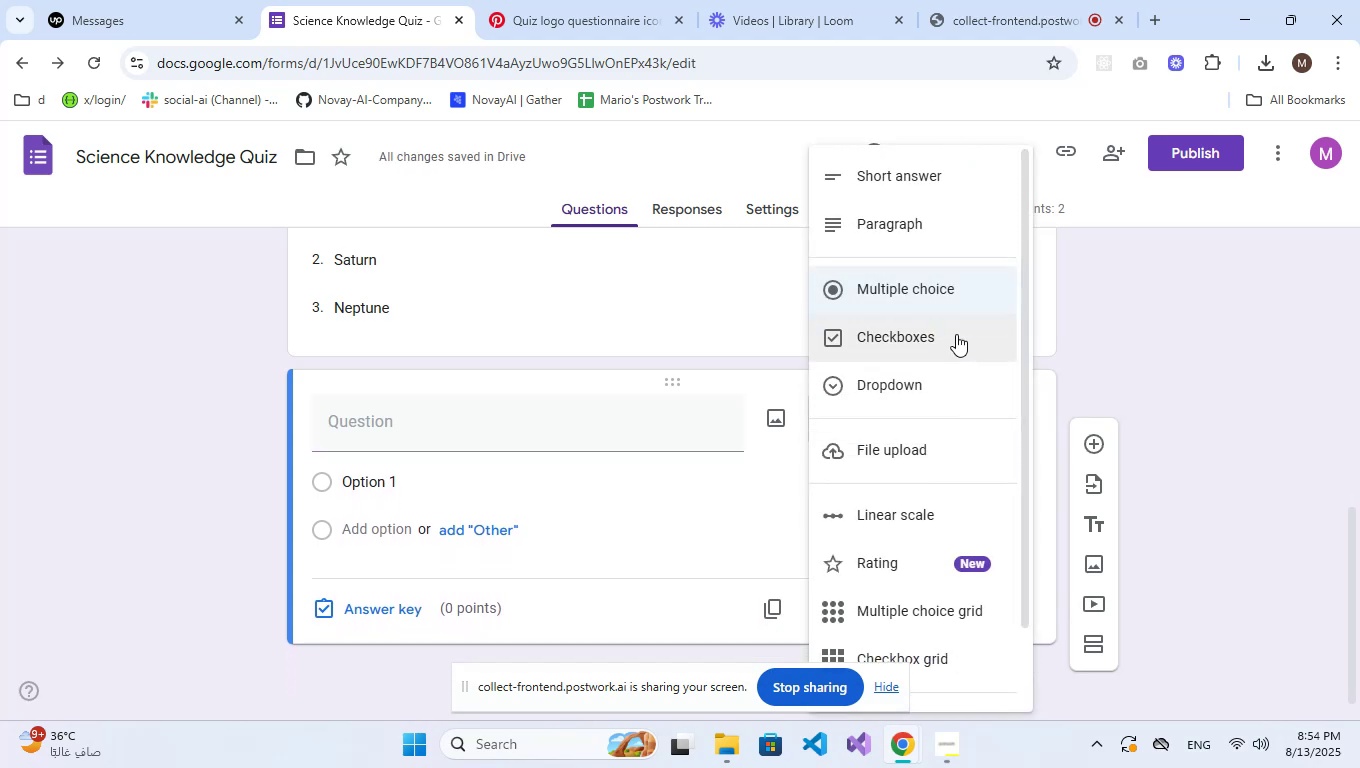 
left_click([956, 334])
 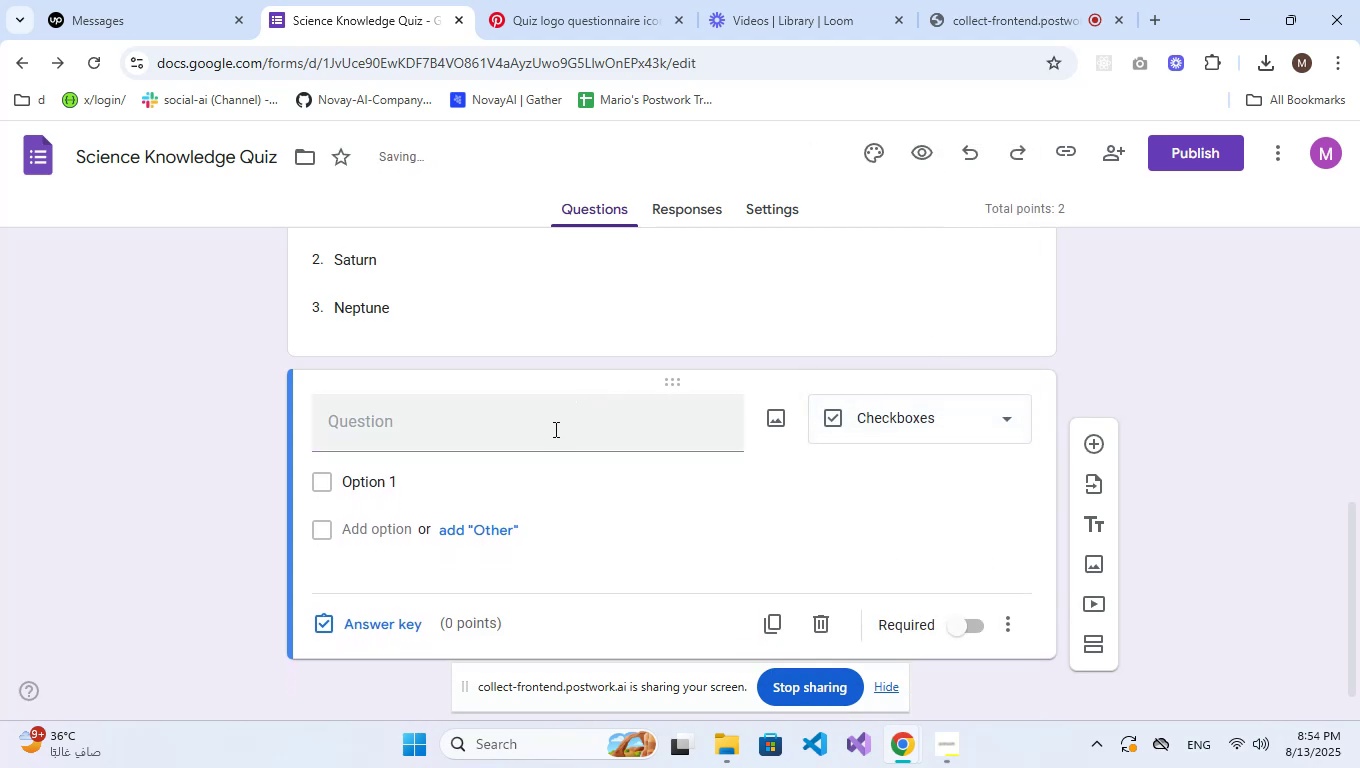 
left_click([554, 429])
 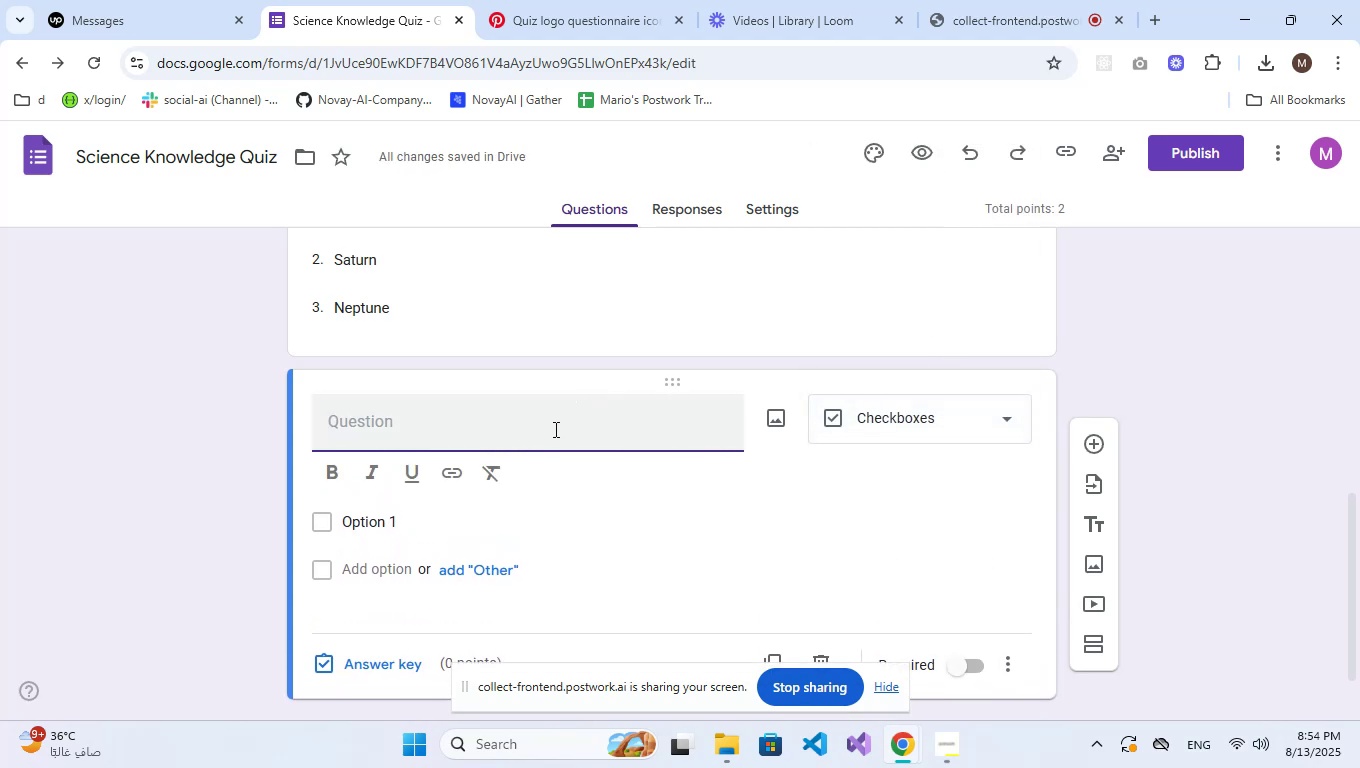 
type(Select all mammals:)
 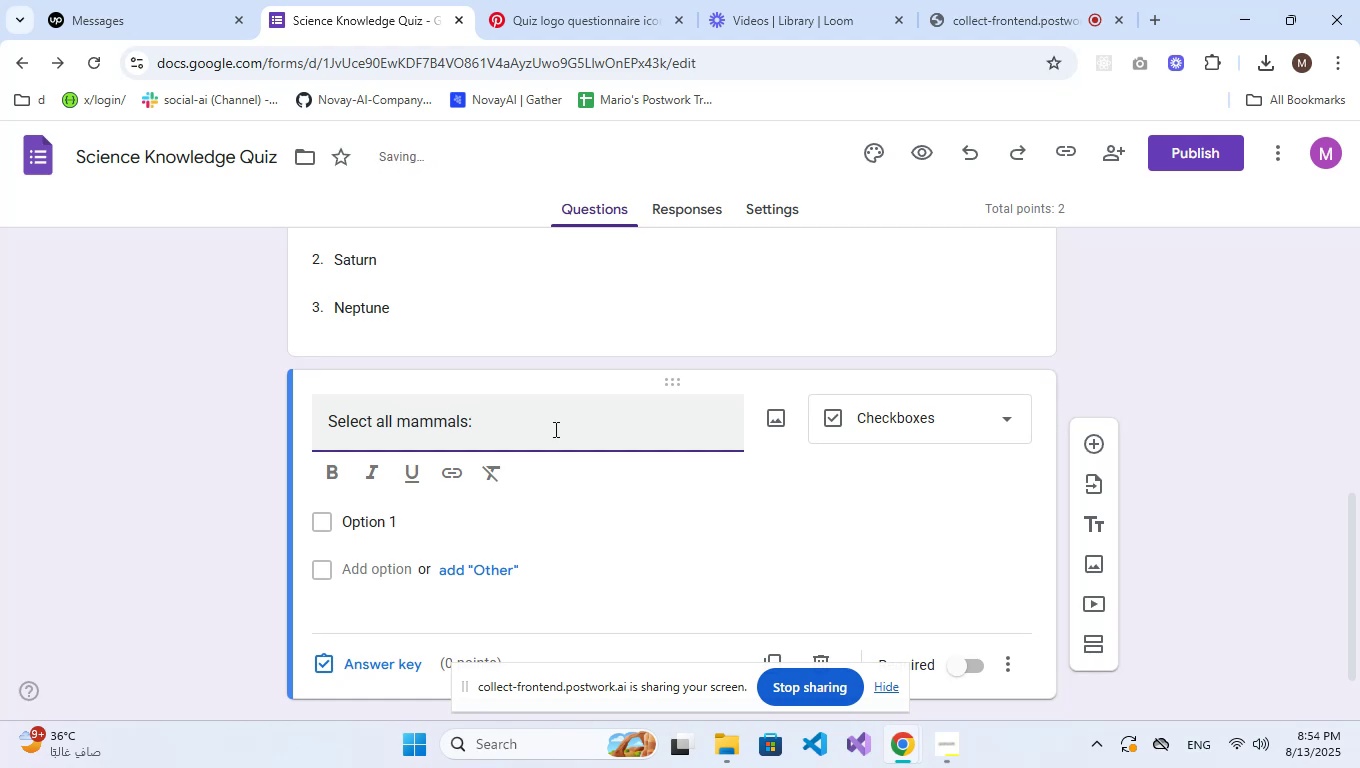 
left_click([416, 510])
 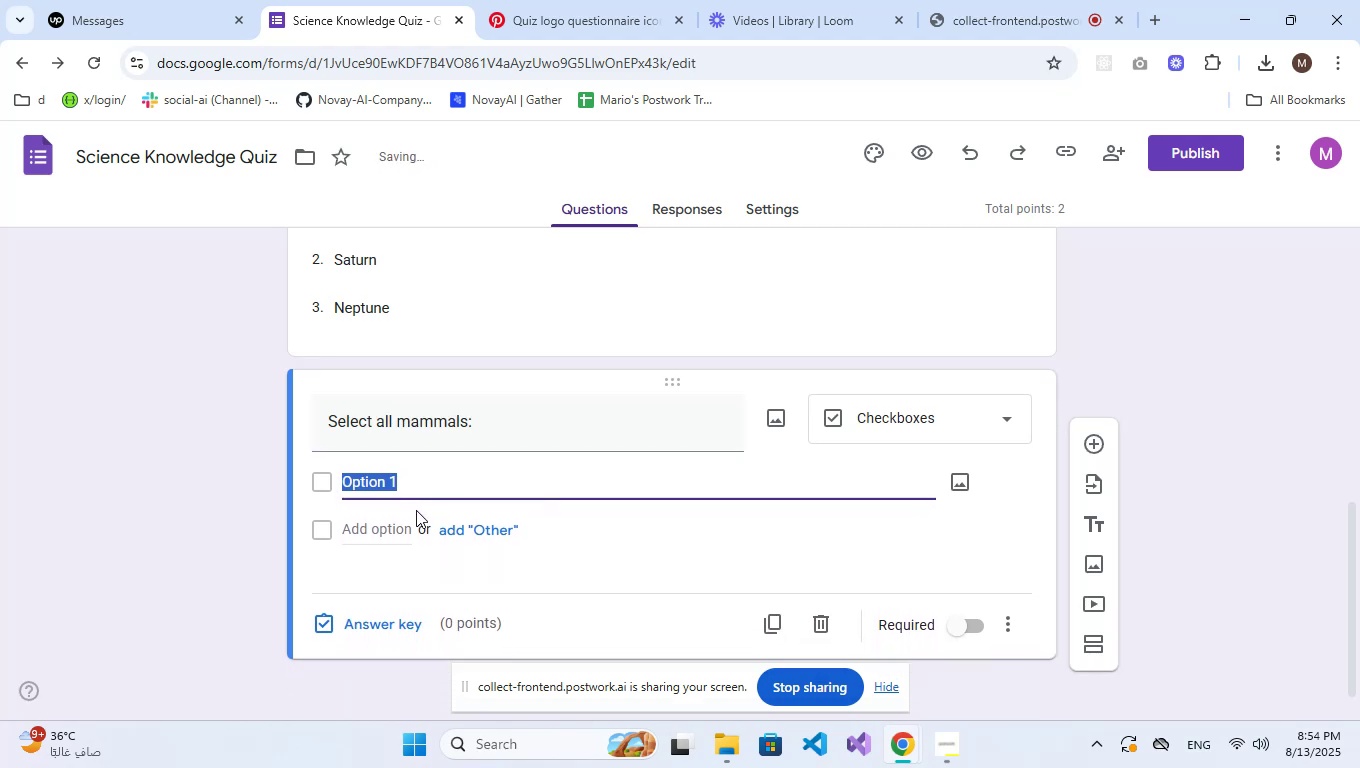 
type(Dolphin)
key(NumpadEnter)
type(Eagle)
 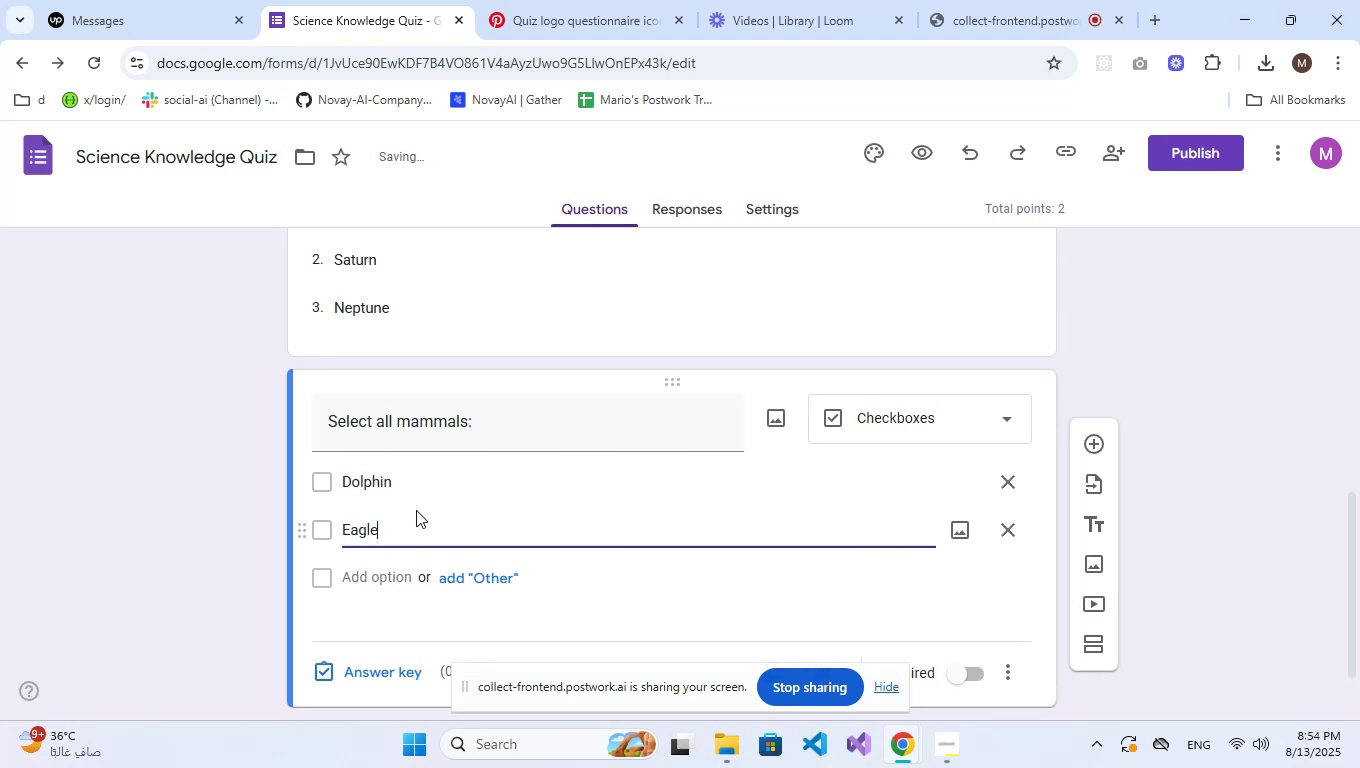 
key(Enter)
 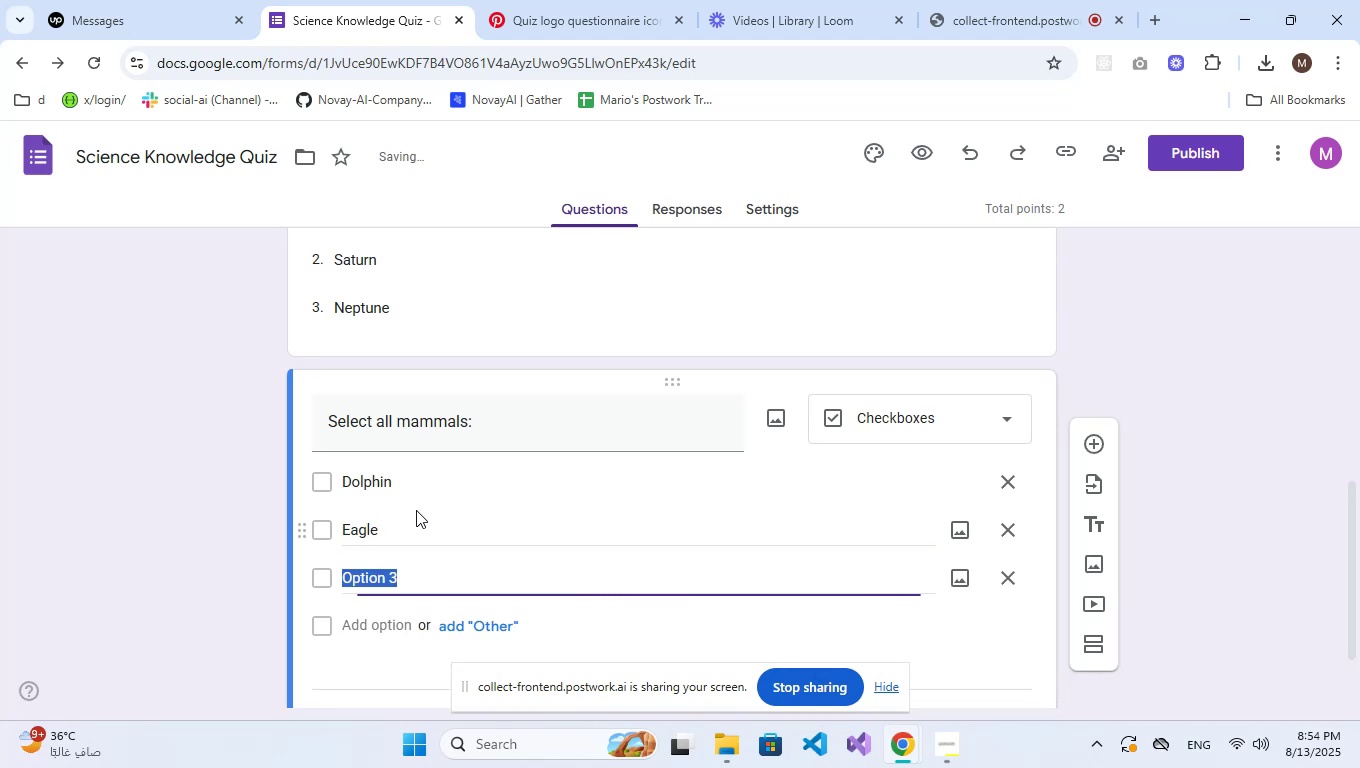 
type(Bat)
 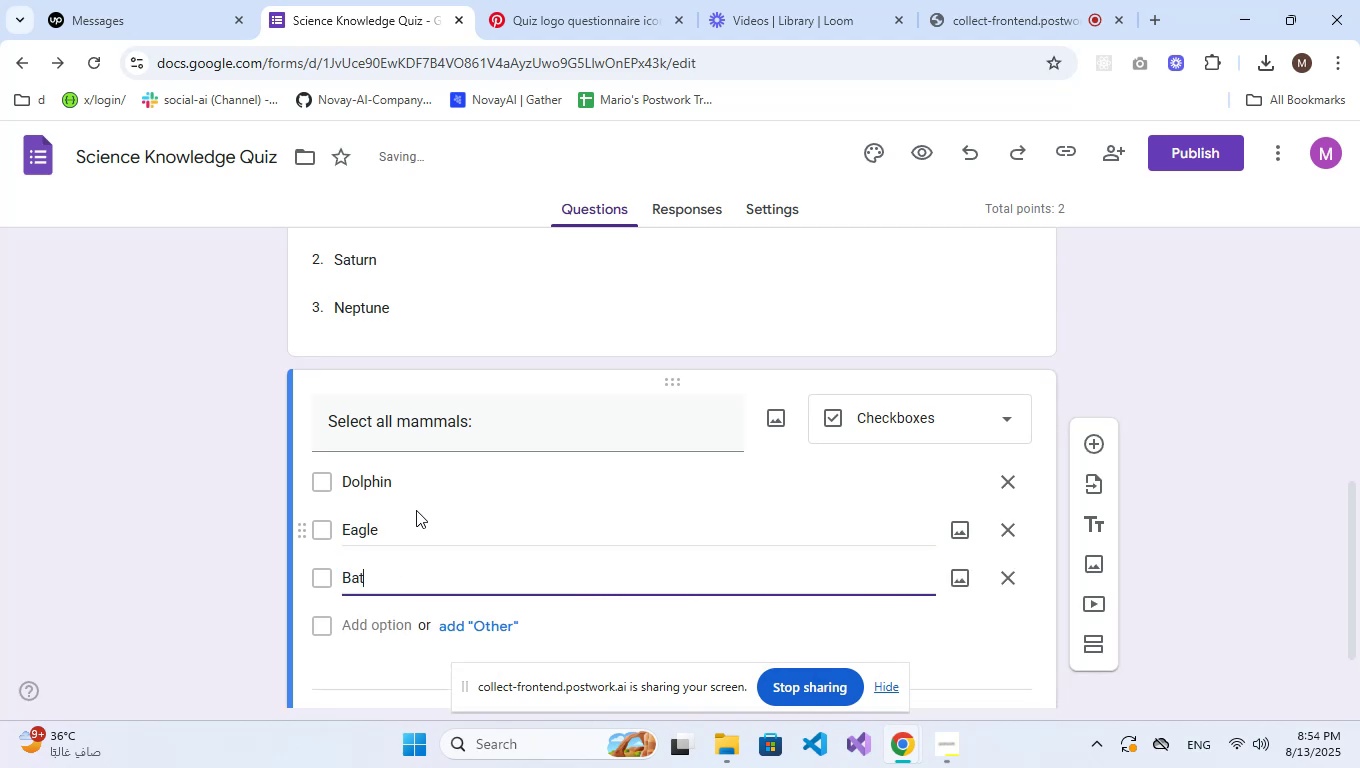 
key(Enter)
 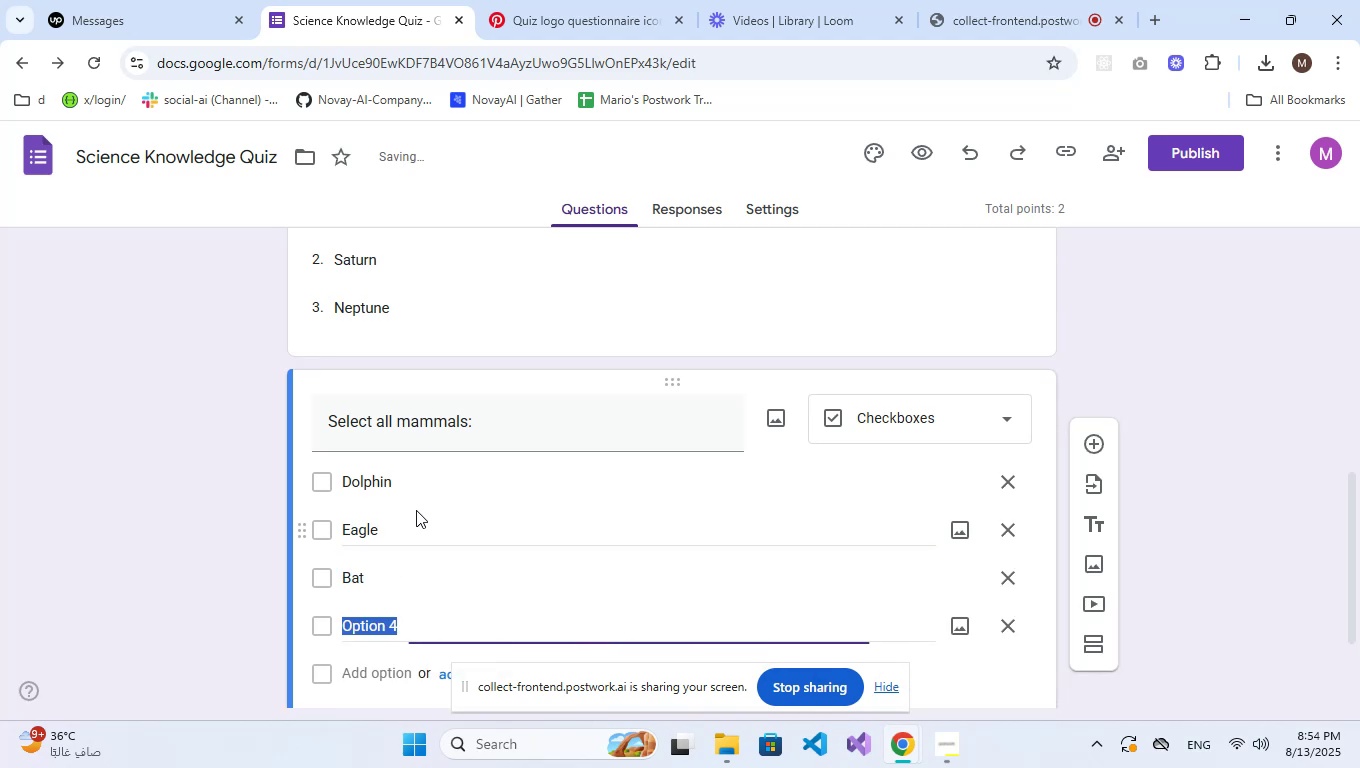 
type(Shark)
 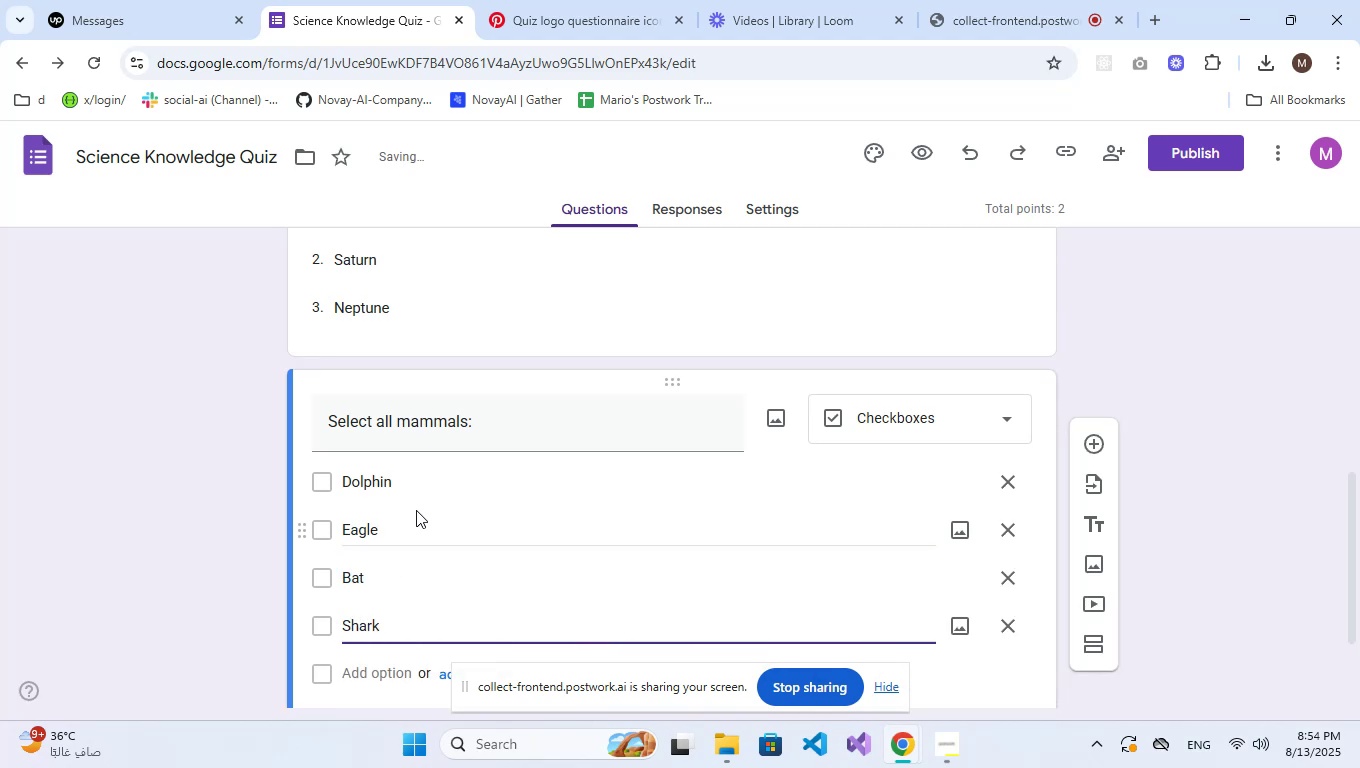 
scroll: coordinate [416, 510], scroll_direction: down, amount: 2.0
 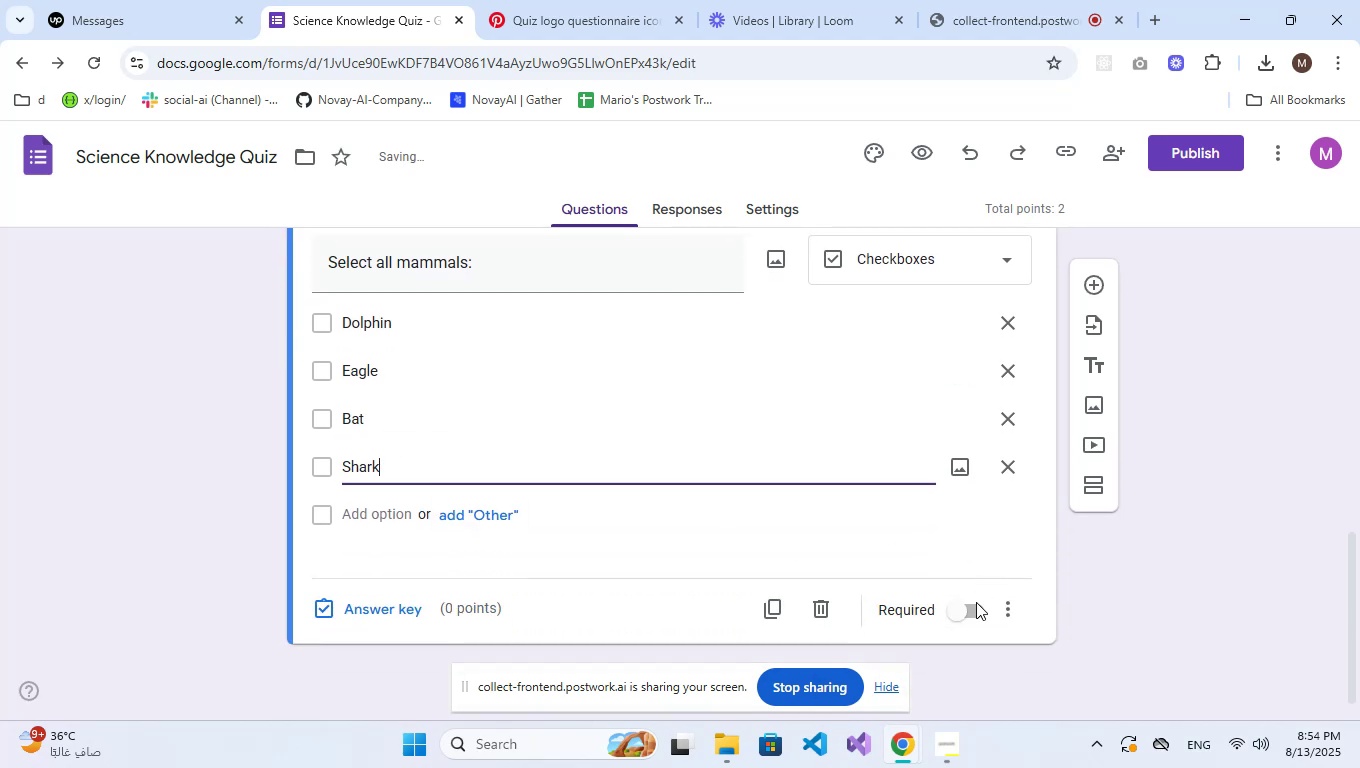 
left_click([976, 607])
 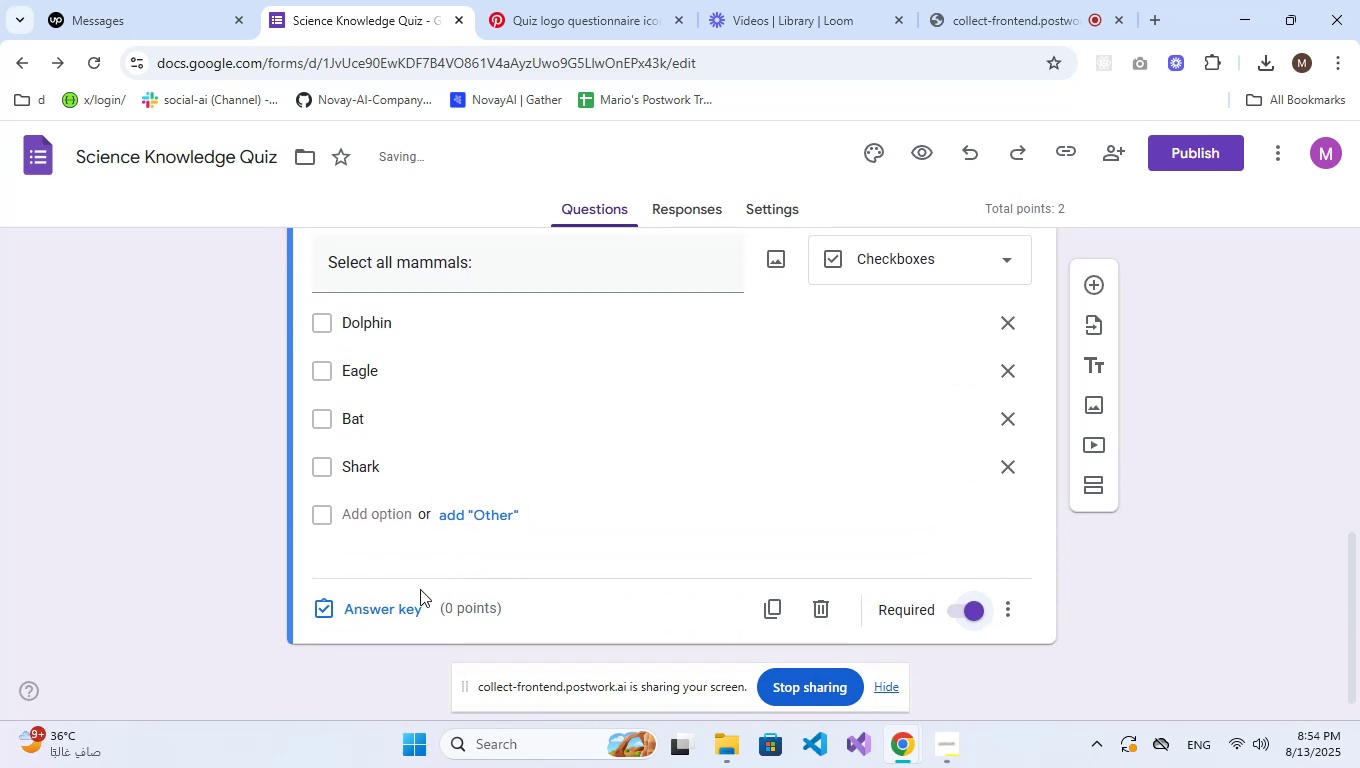 
left_click([376, 611])
 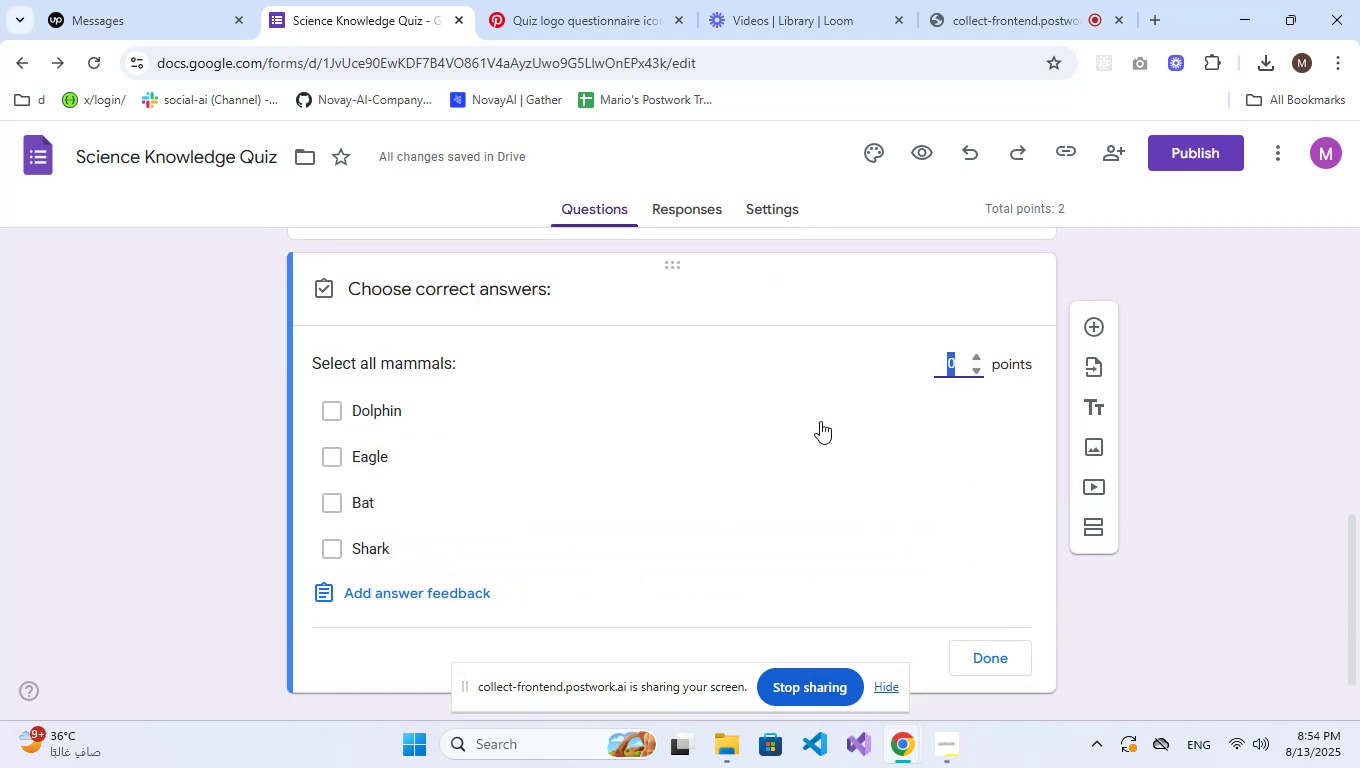 
left_click([425, 403])
 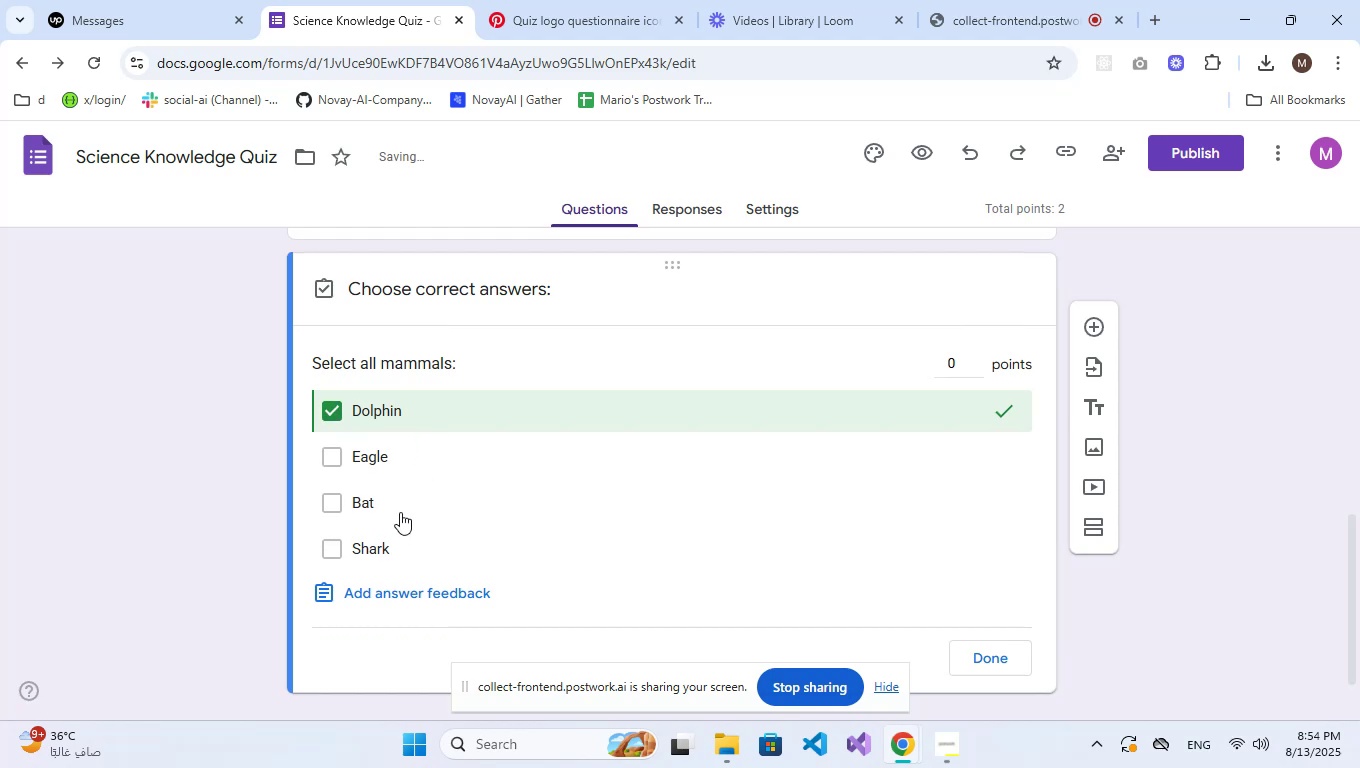 
left_click([400, 512])
 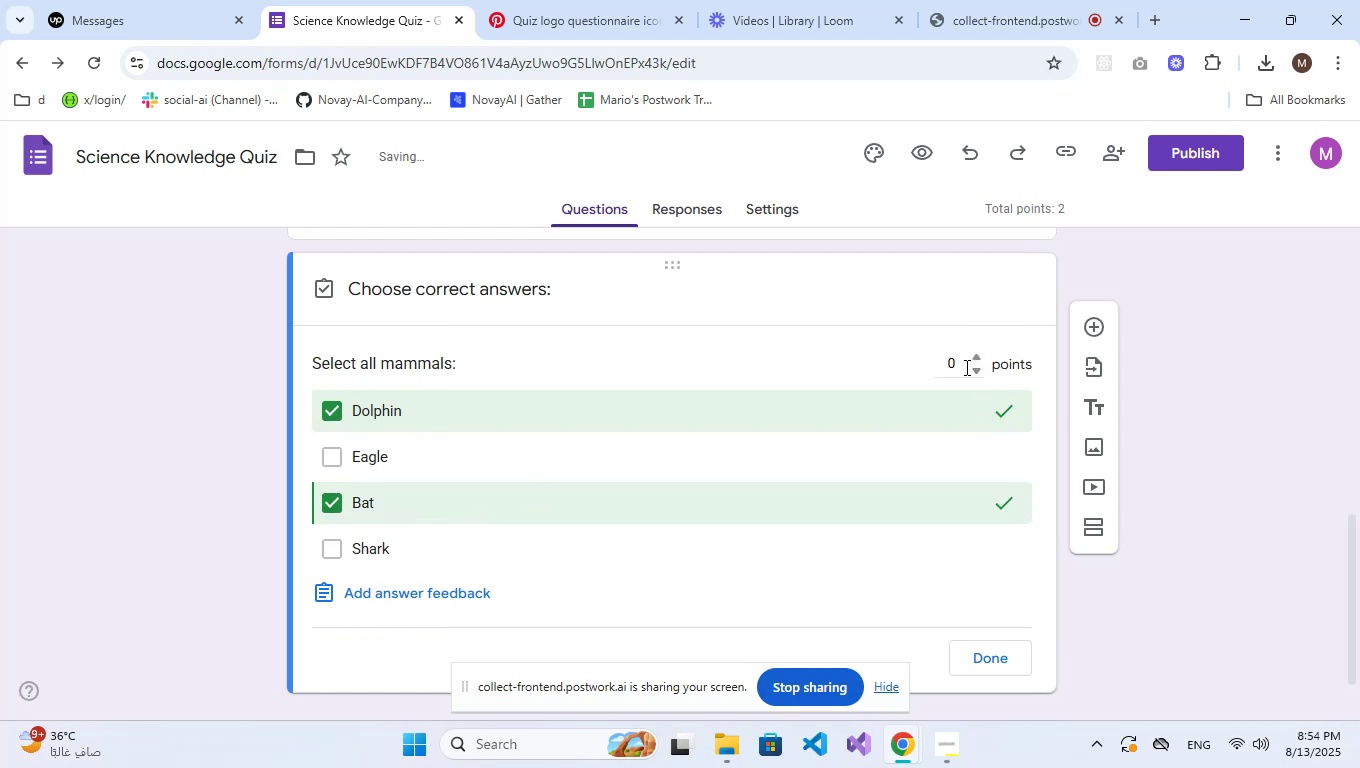 
left_click_drag(start_coordinate=[965, 367], to_coordinate=[954, 367])
 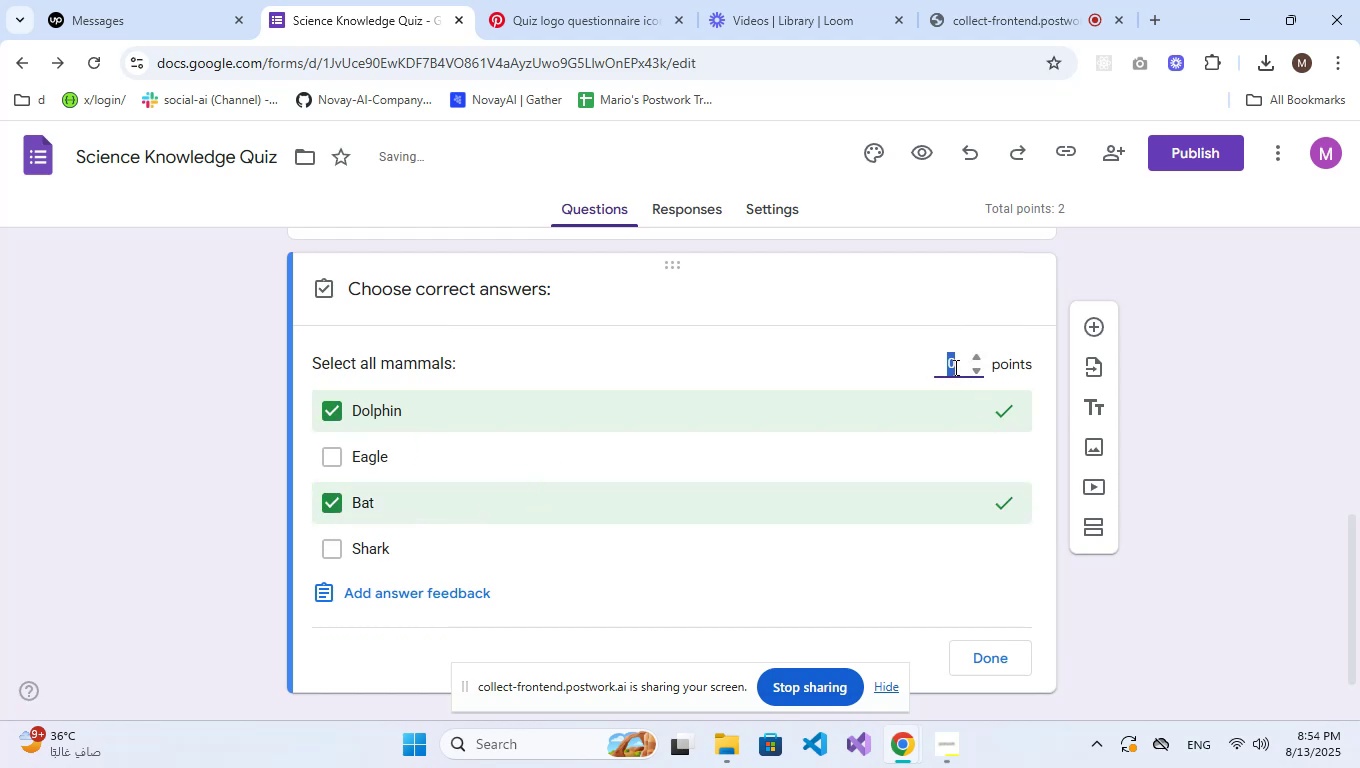 
key(Numpad2)
 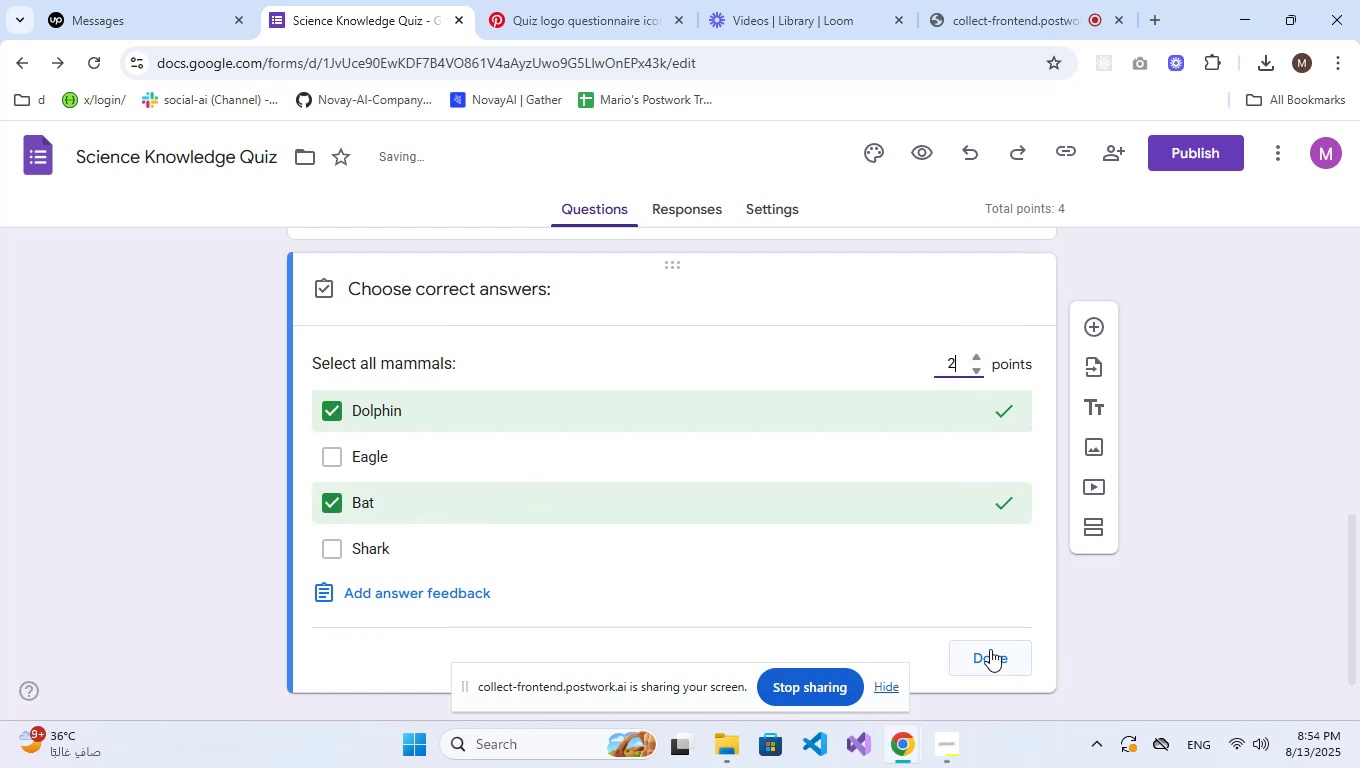 
left_click([990, 649])
 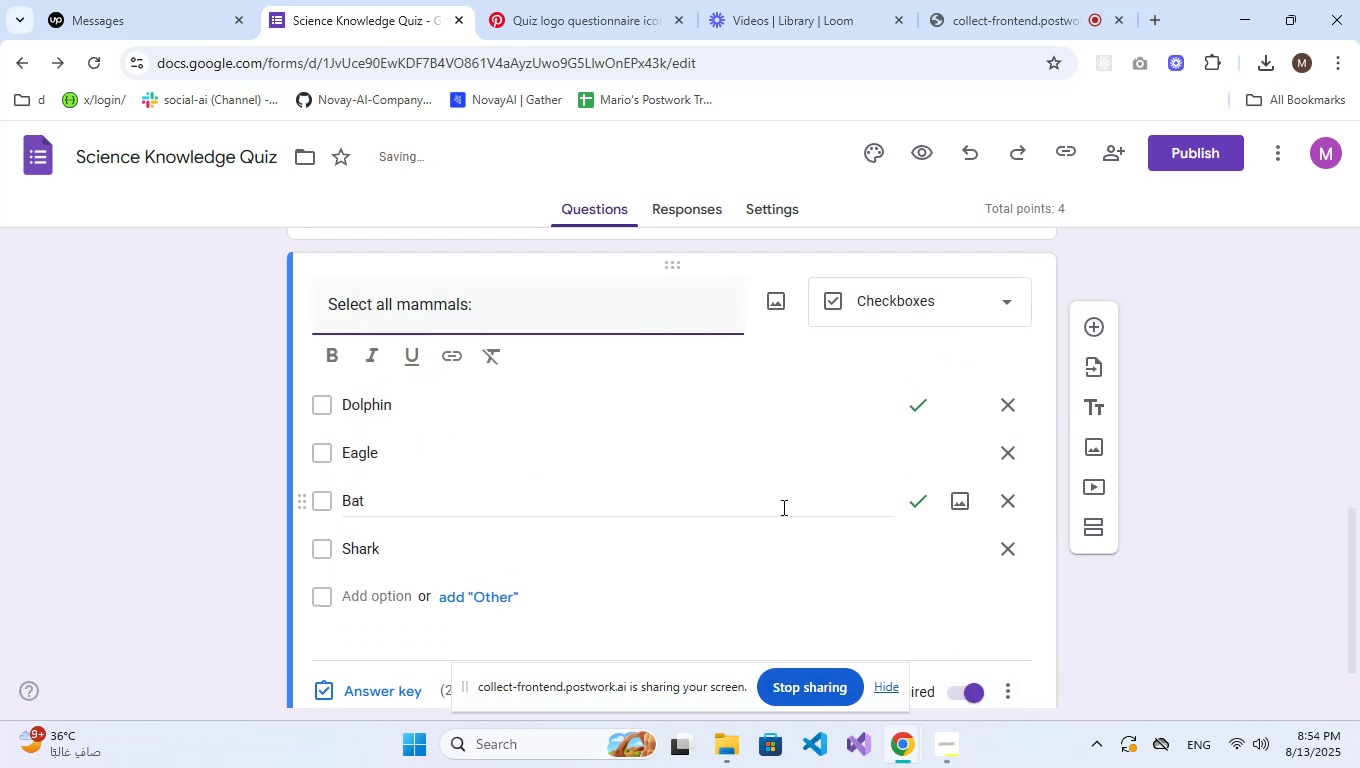 
scroll: coordinate [782, 507], scroll_direction: down, amount: 3.0
 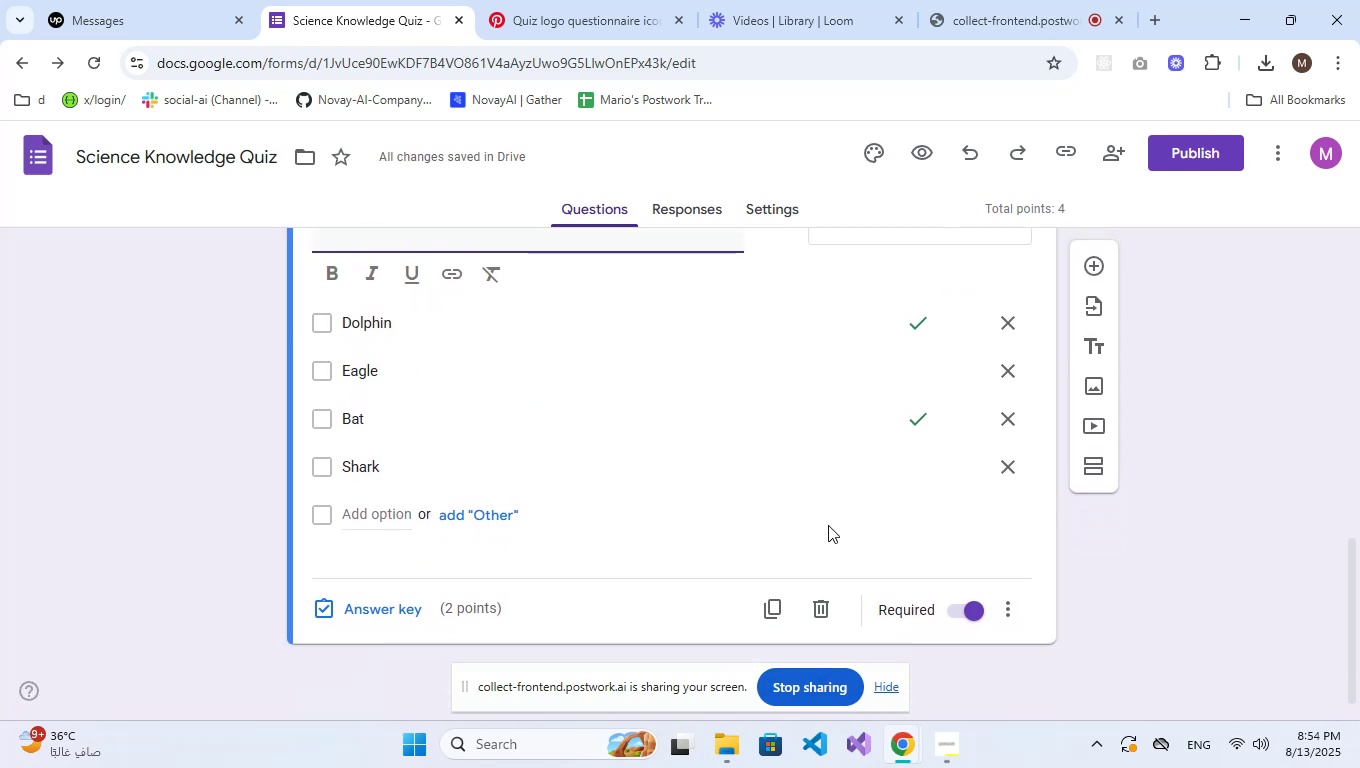 
scroll: coordinate [867, 525], scroll_direction: up, amount: 2.0
 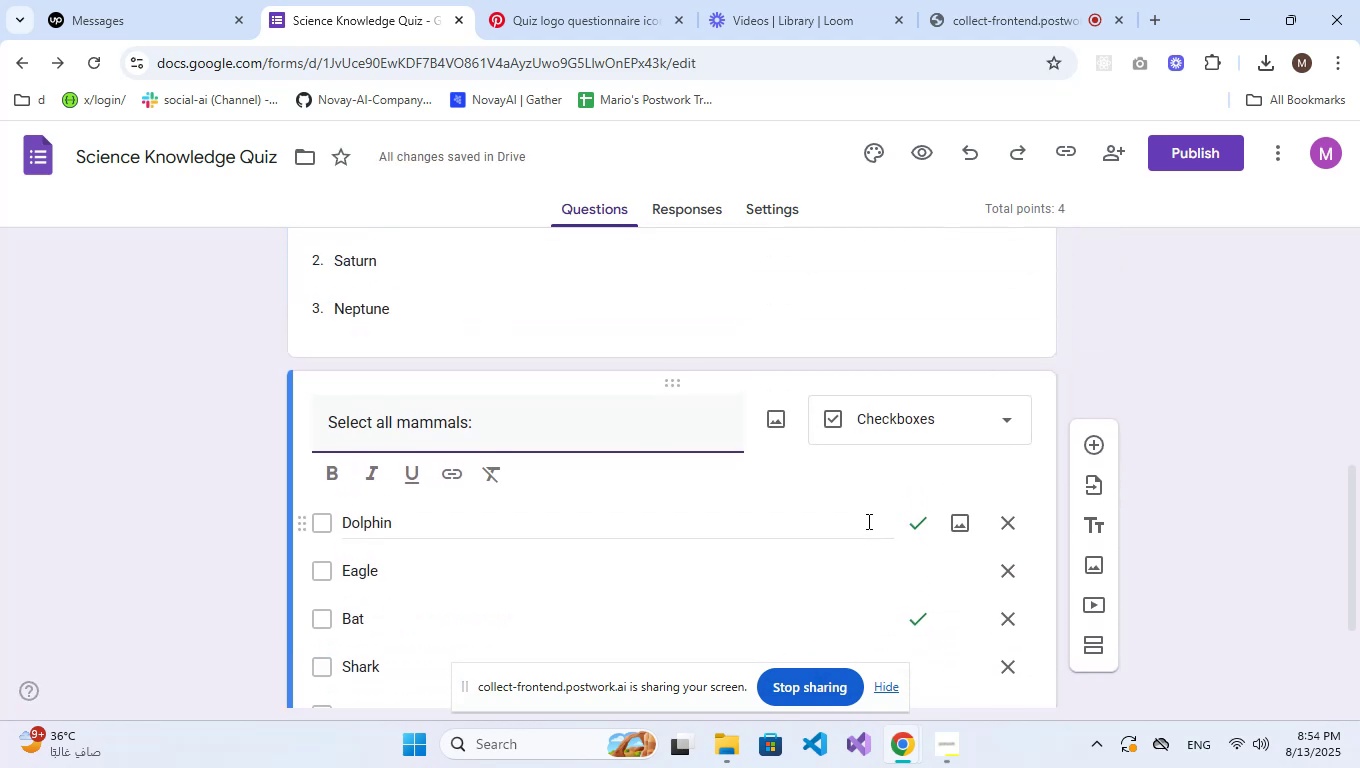 
scroll: coordinate [861, 503], scroll_direction: down, amount: 4.0
 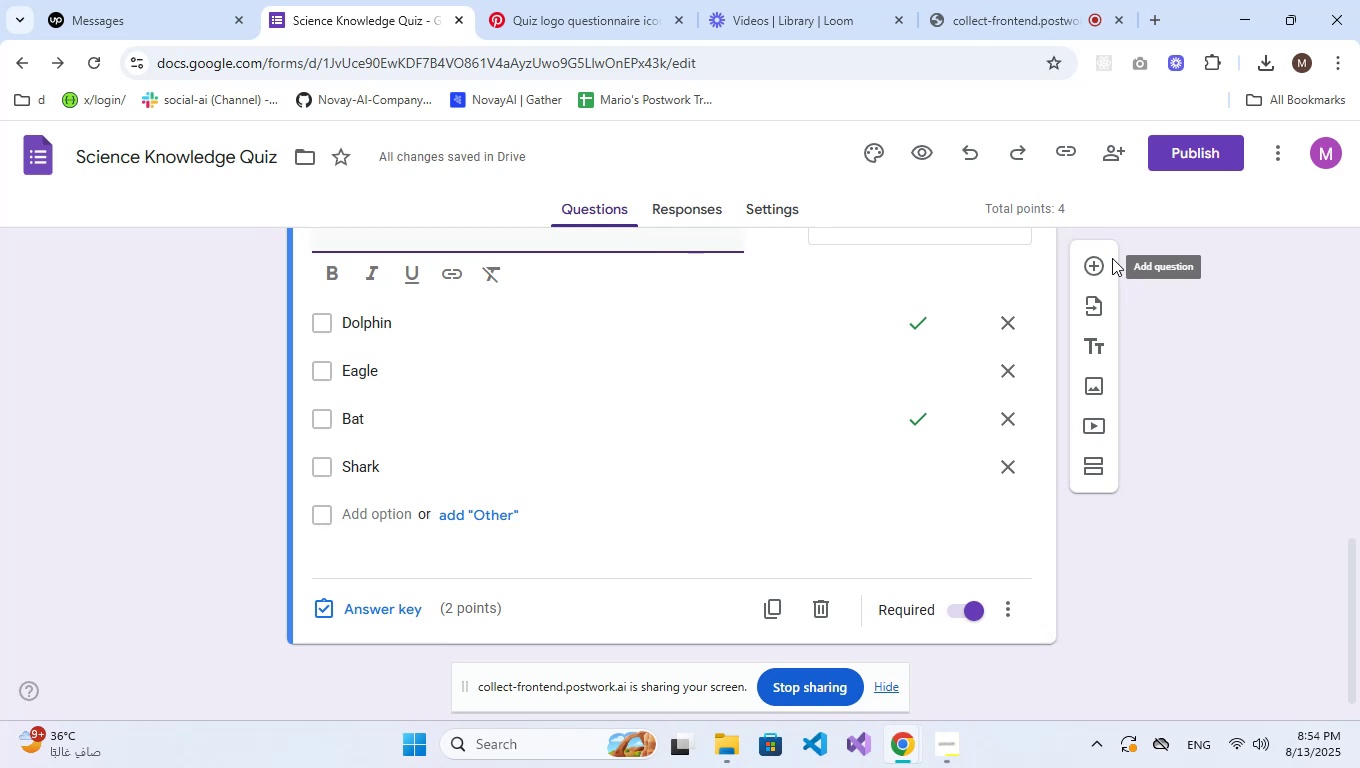 
left_click([1093, 258])
 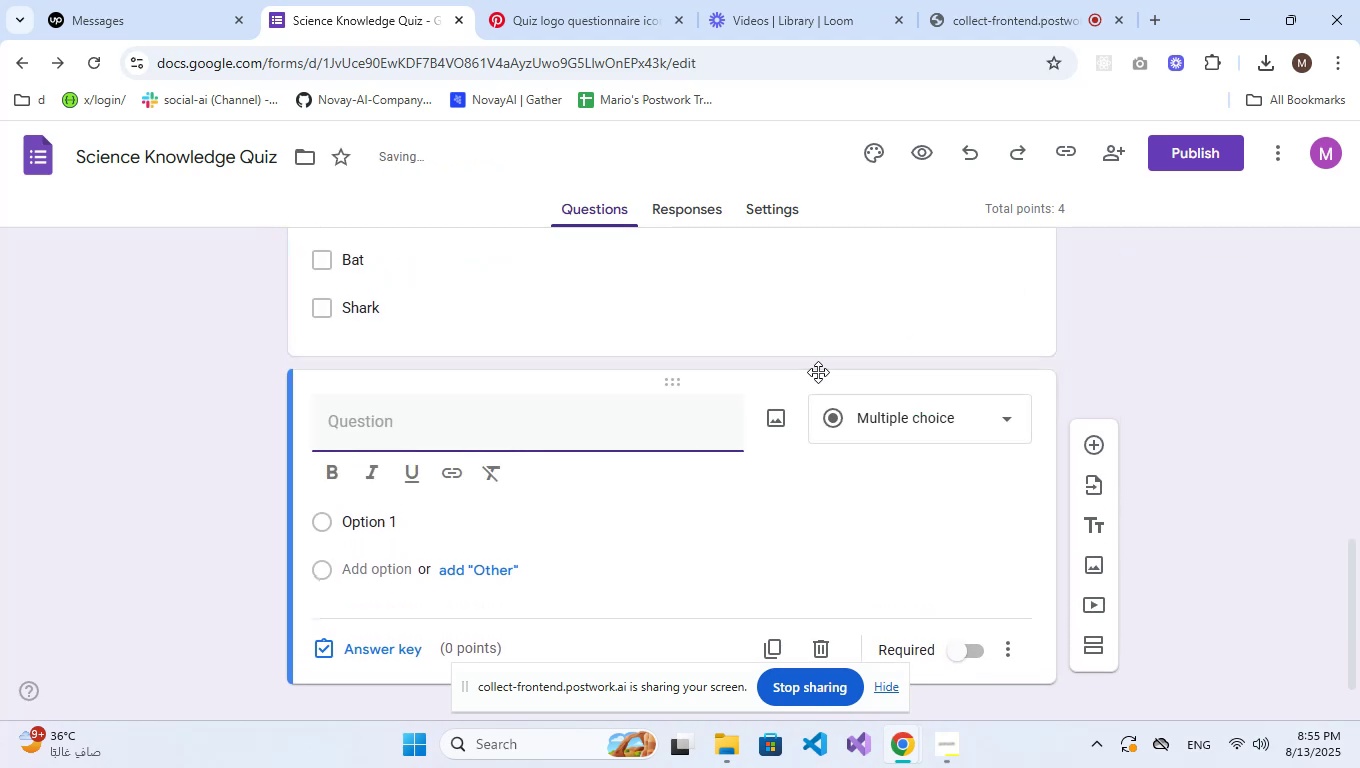 
scroll: coordinate [818, 372], scroll_direction: down, amount: 1.0
 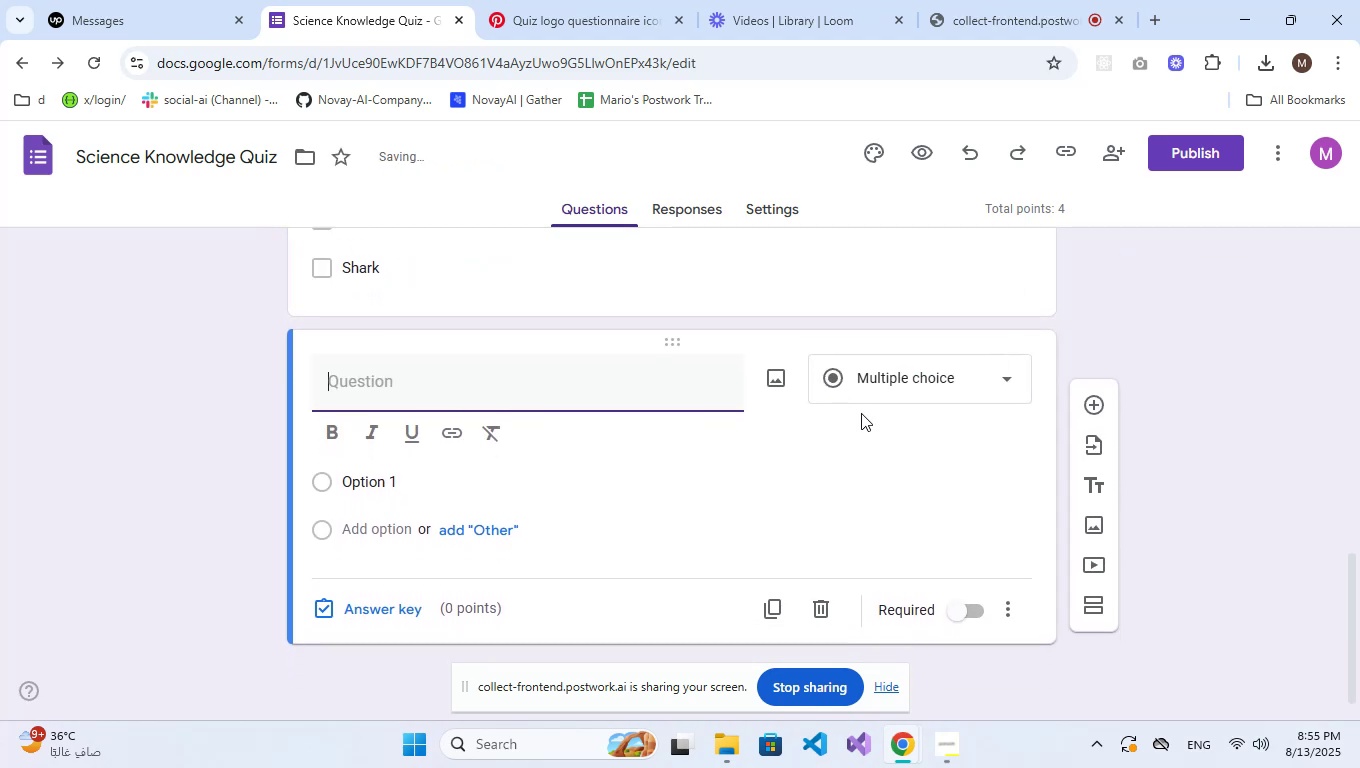 
left_click([945, 375])
 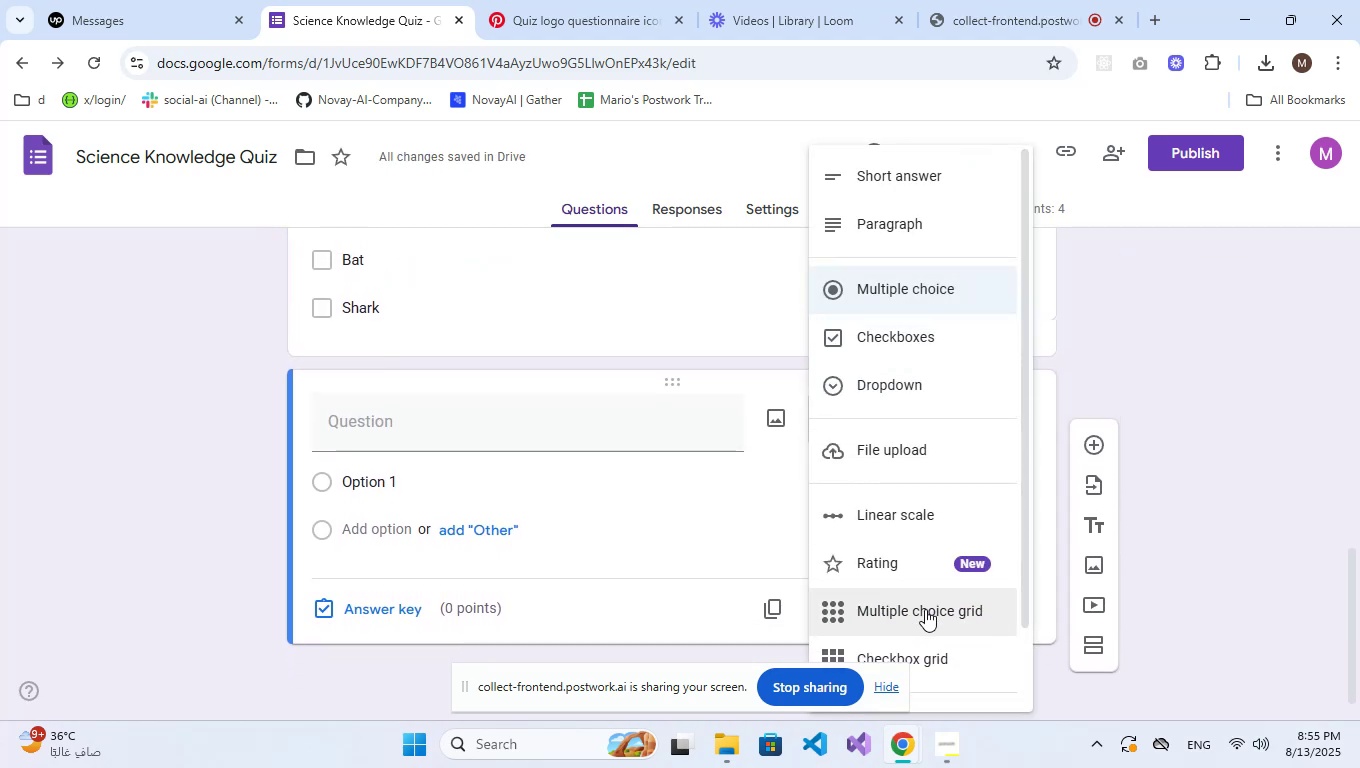 
left_click([925, 610])
 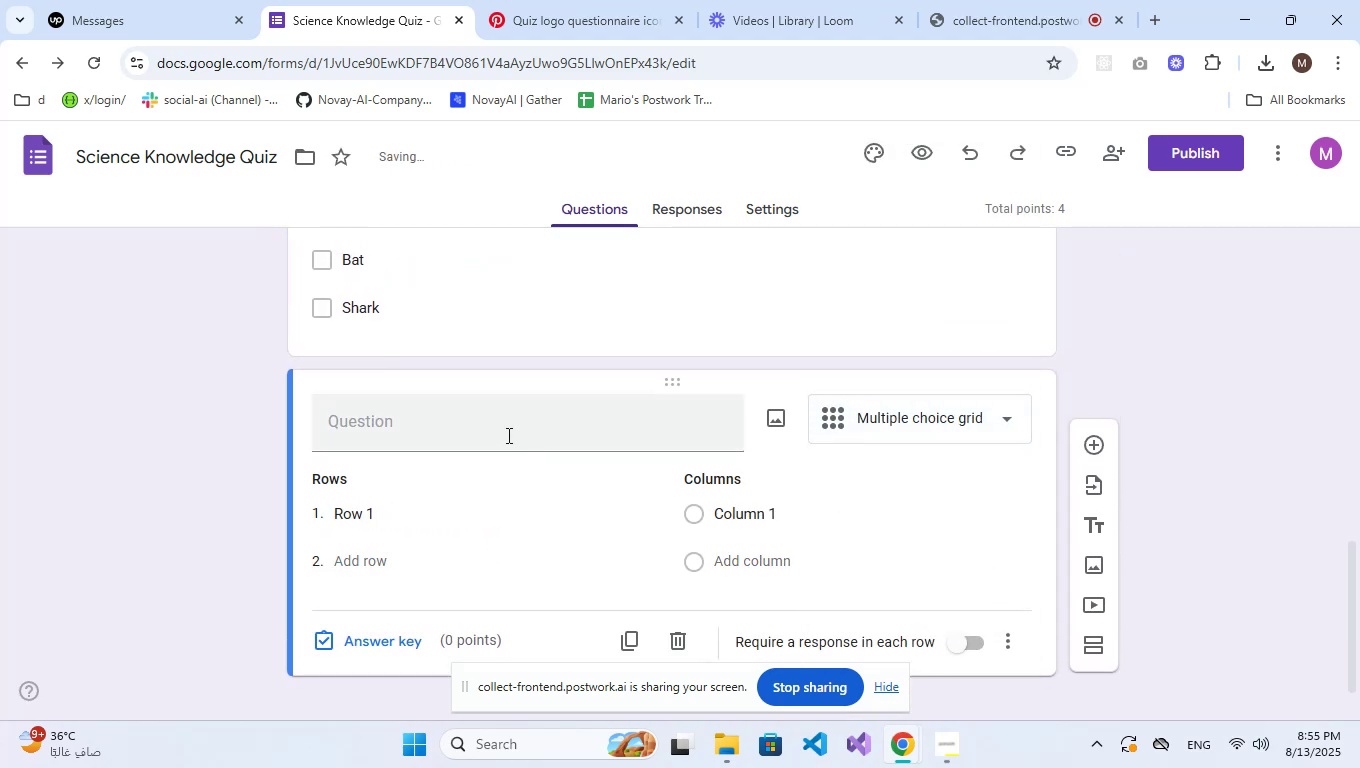 
left_click([499, 427])
 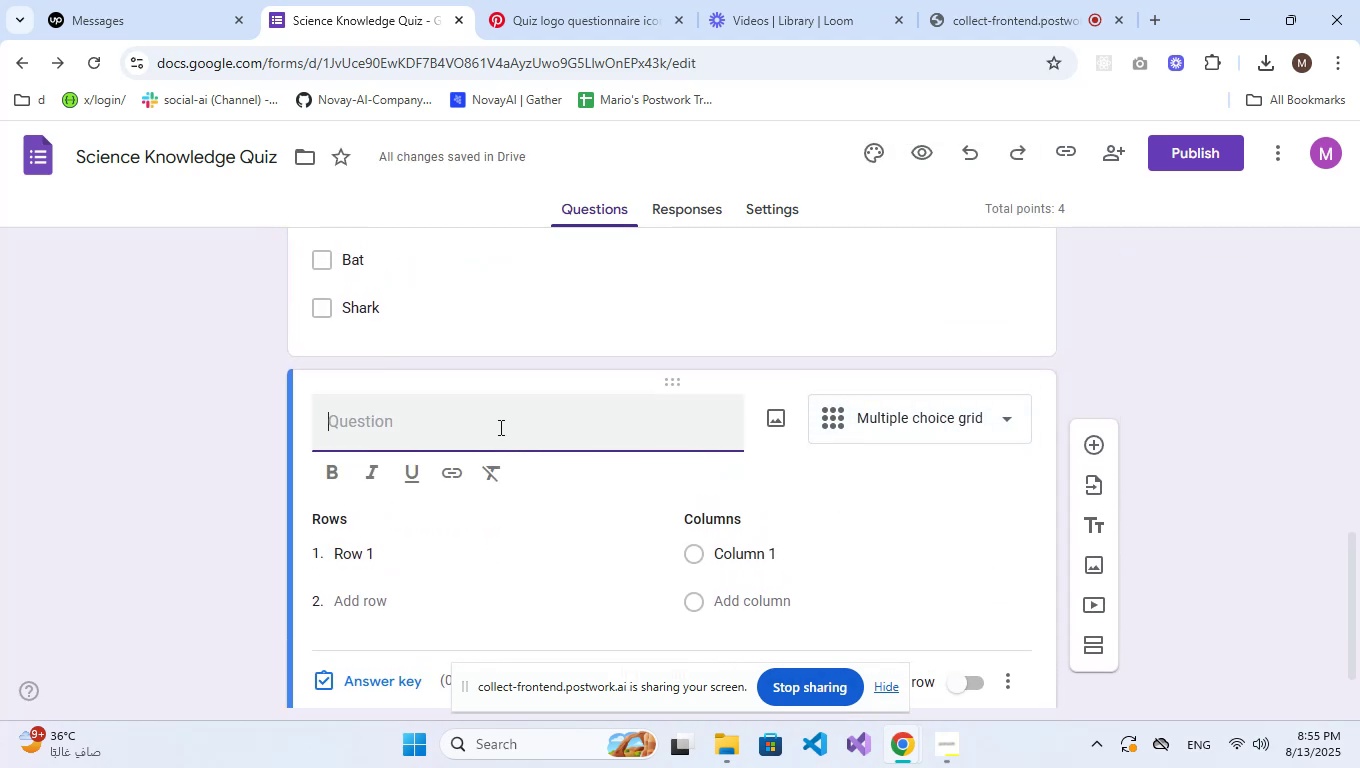 
key(CapsLock)
 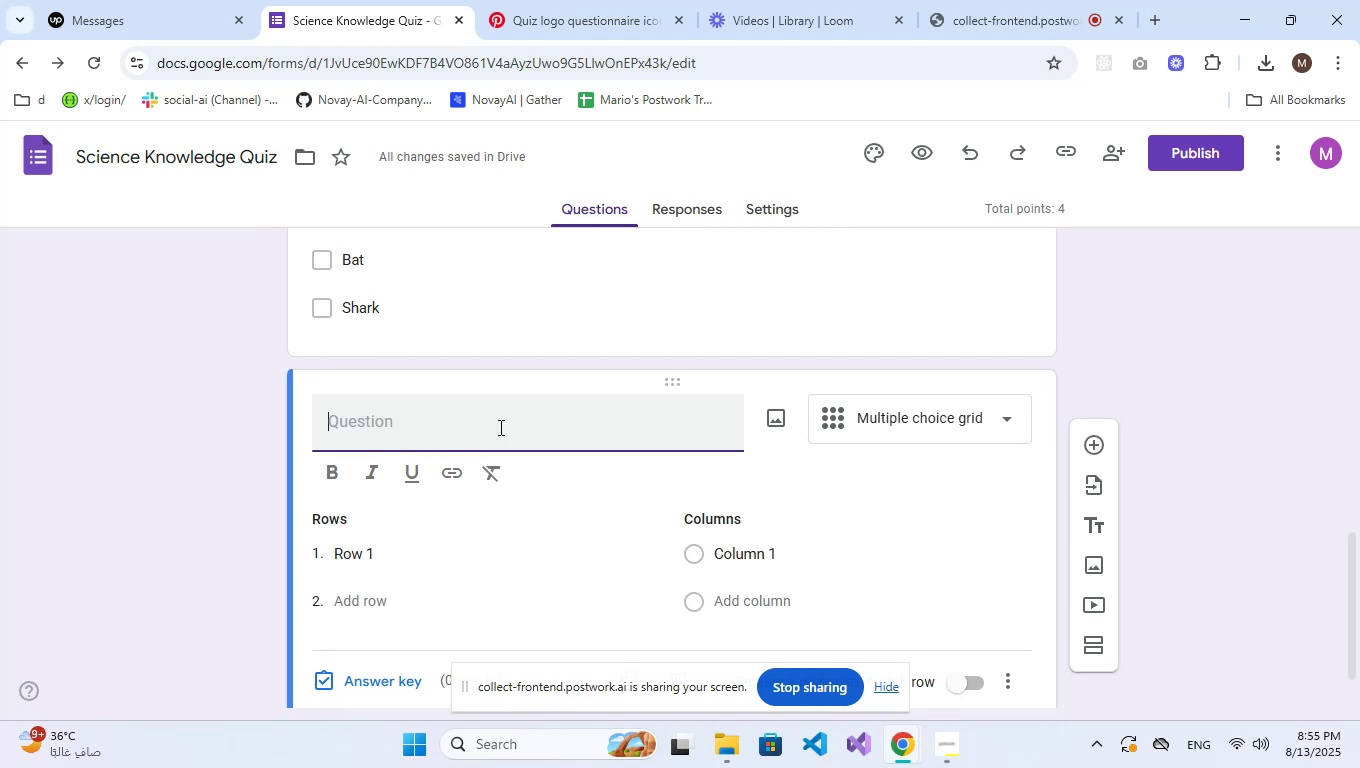 
wait(5.1)
 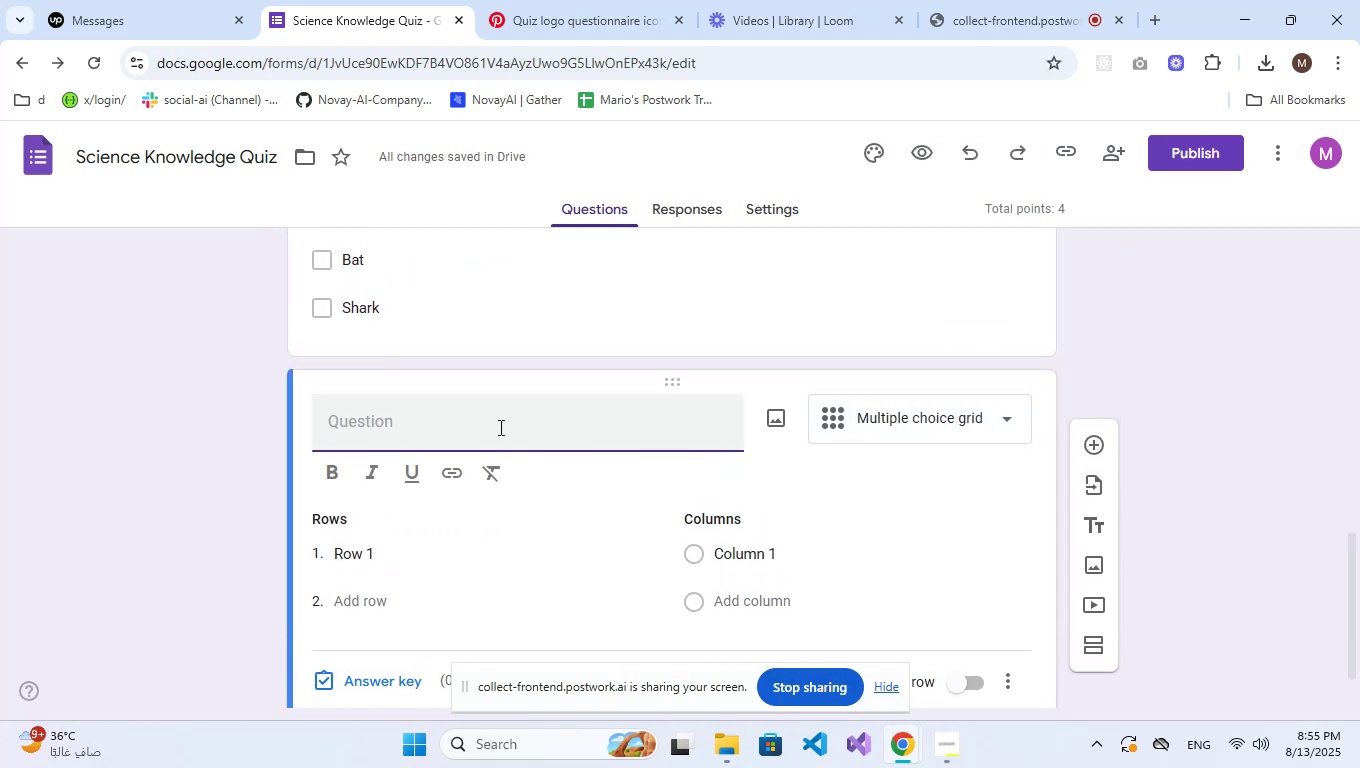 
type(Mat)
 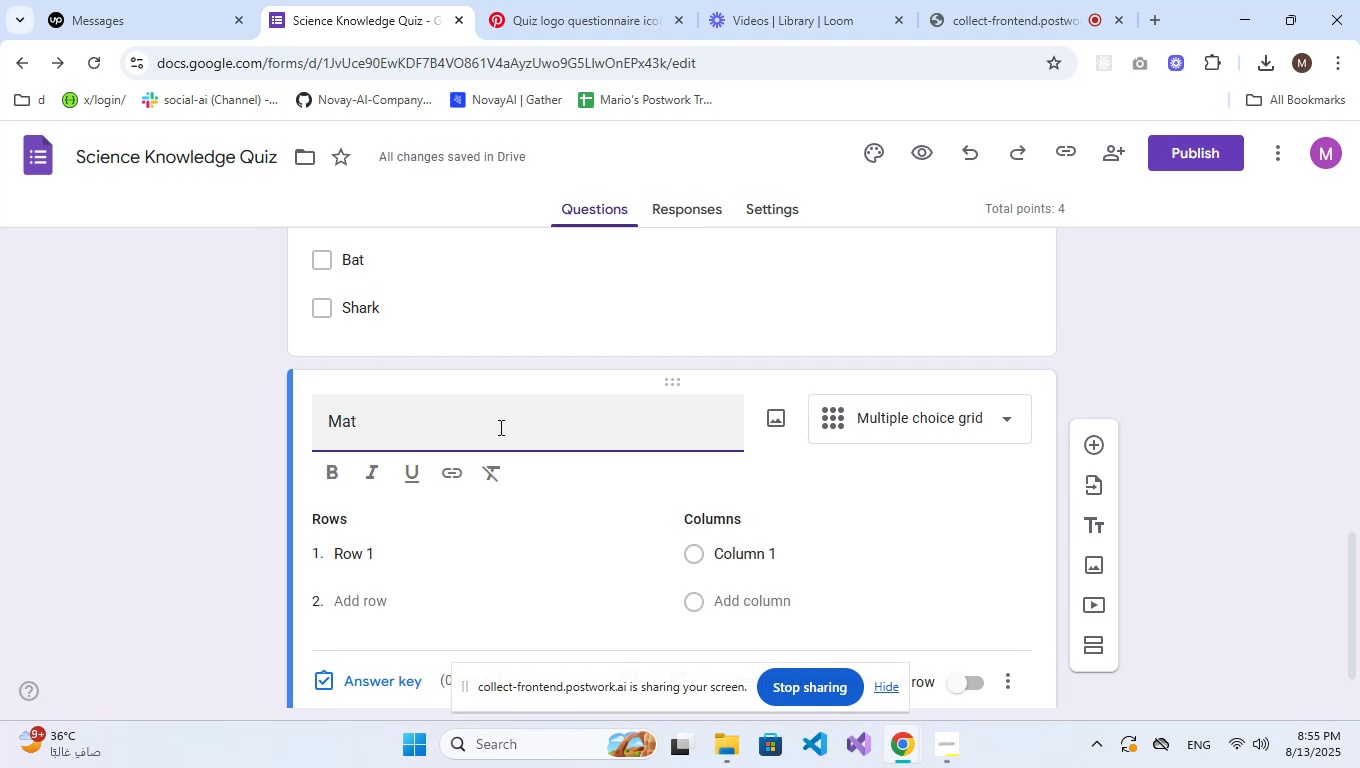 
wait(5.1)
 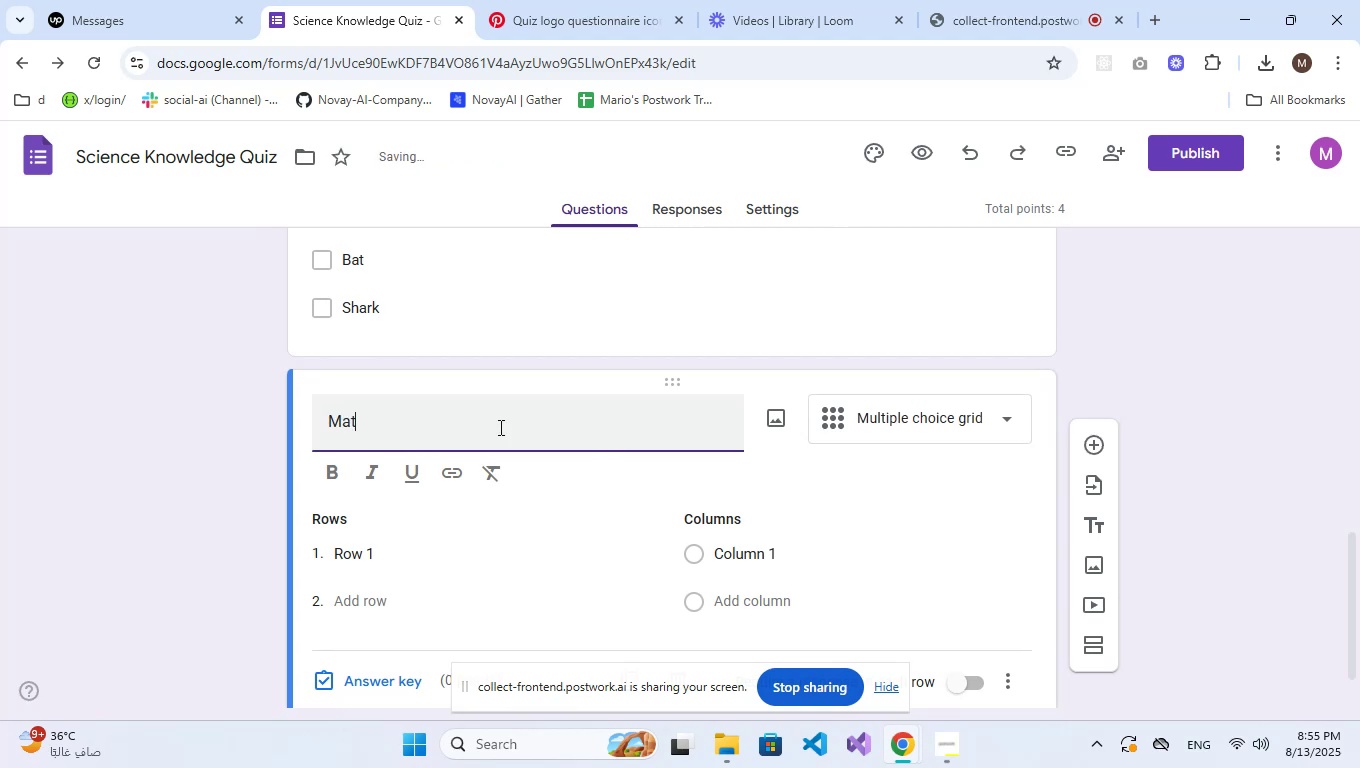 
type(ch the scientist to )
 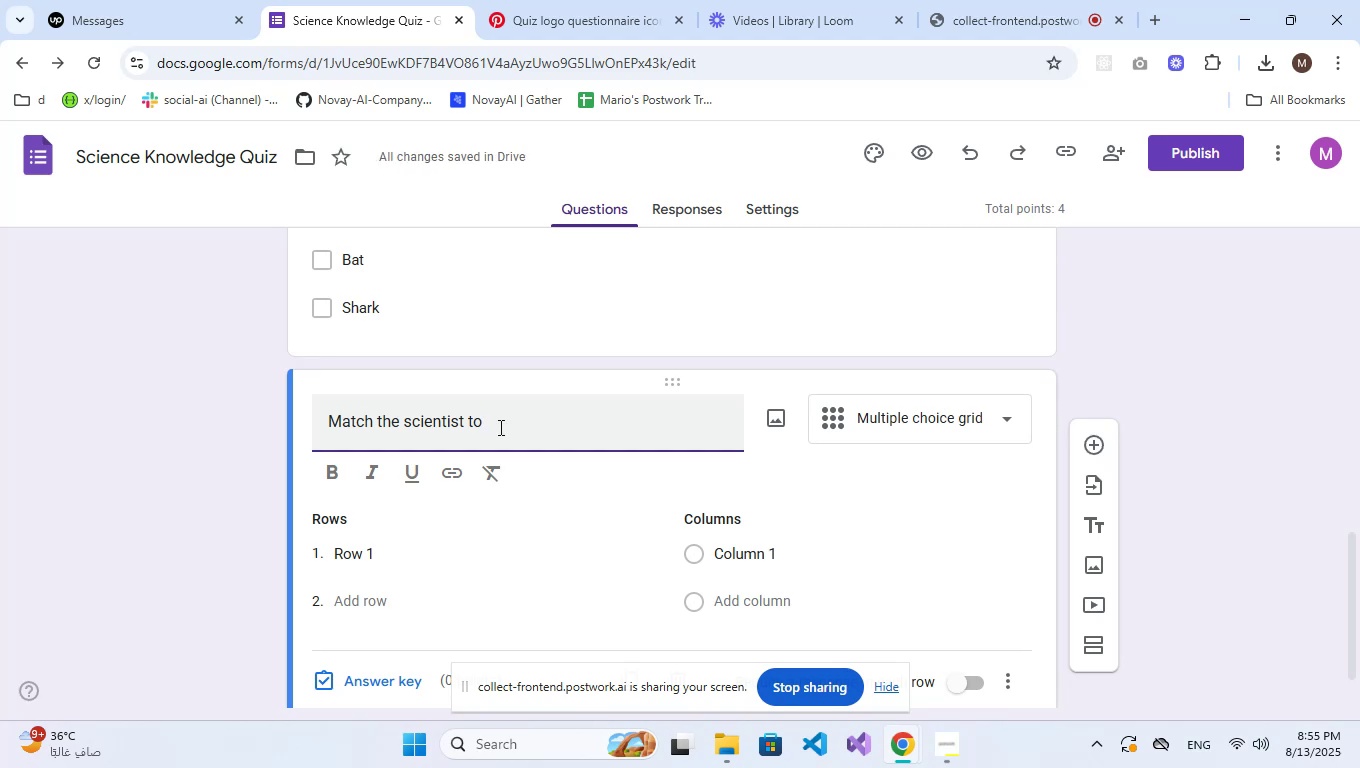 
type(their field:)
 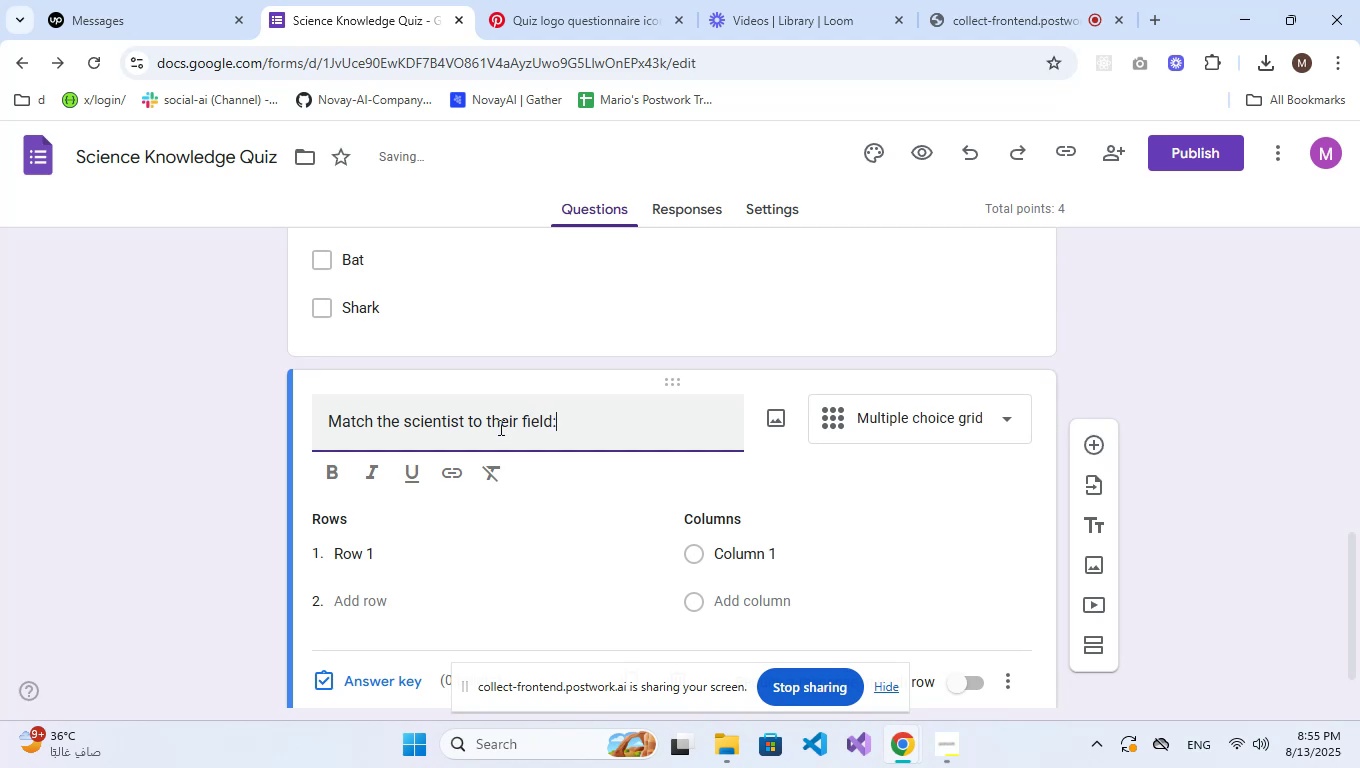 
left_click([455, 561])
 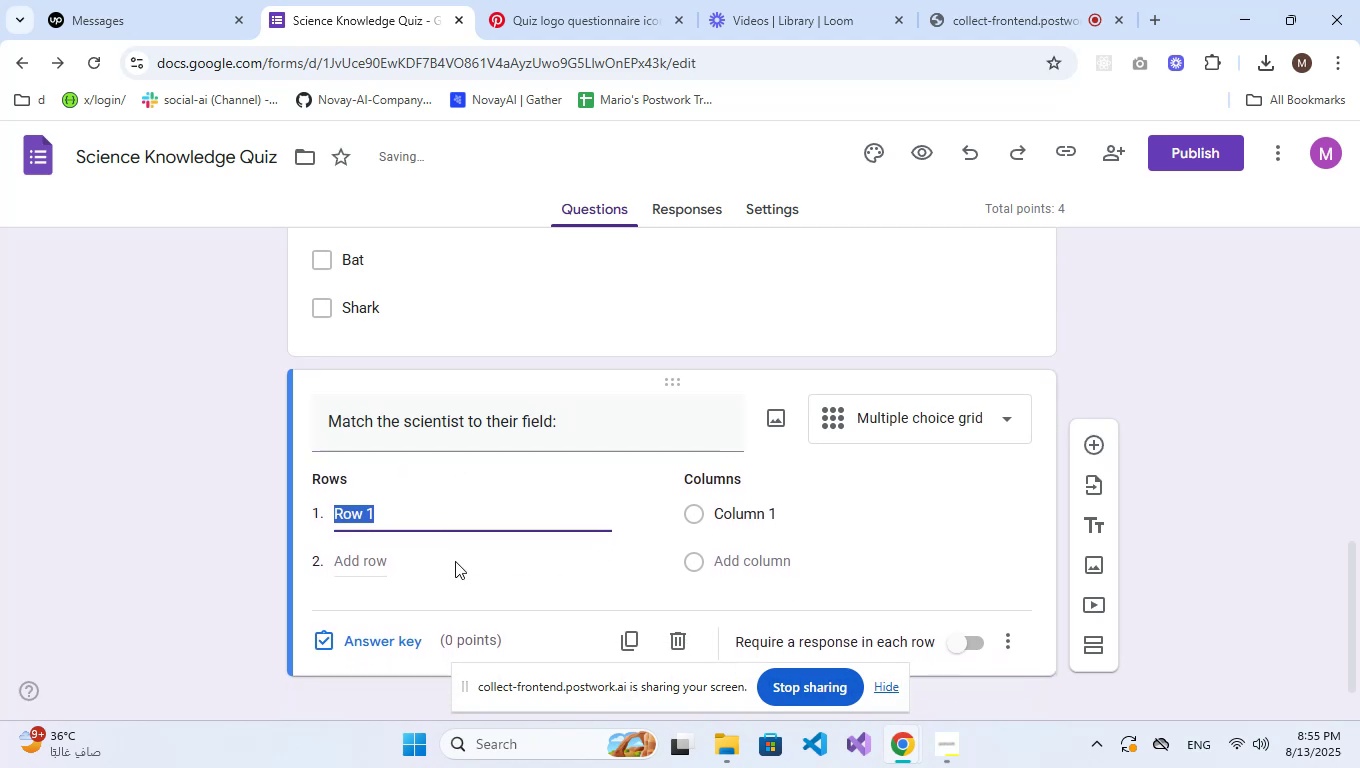 
type(Albert Einstein)
 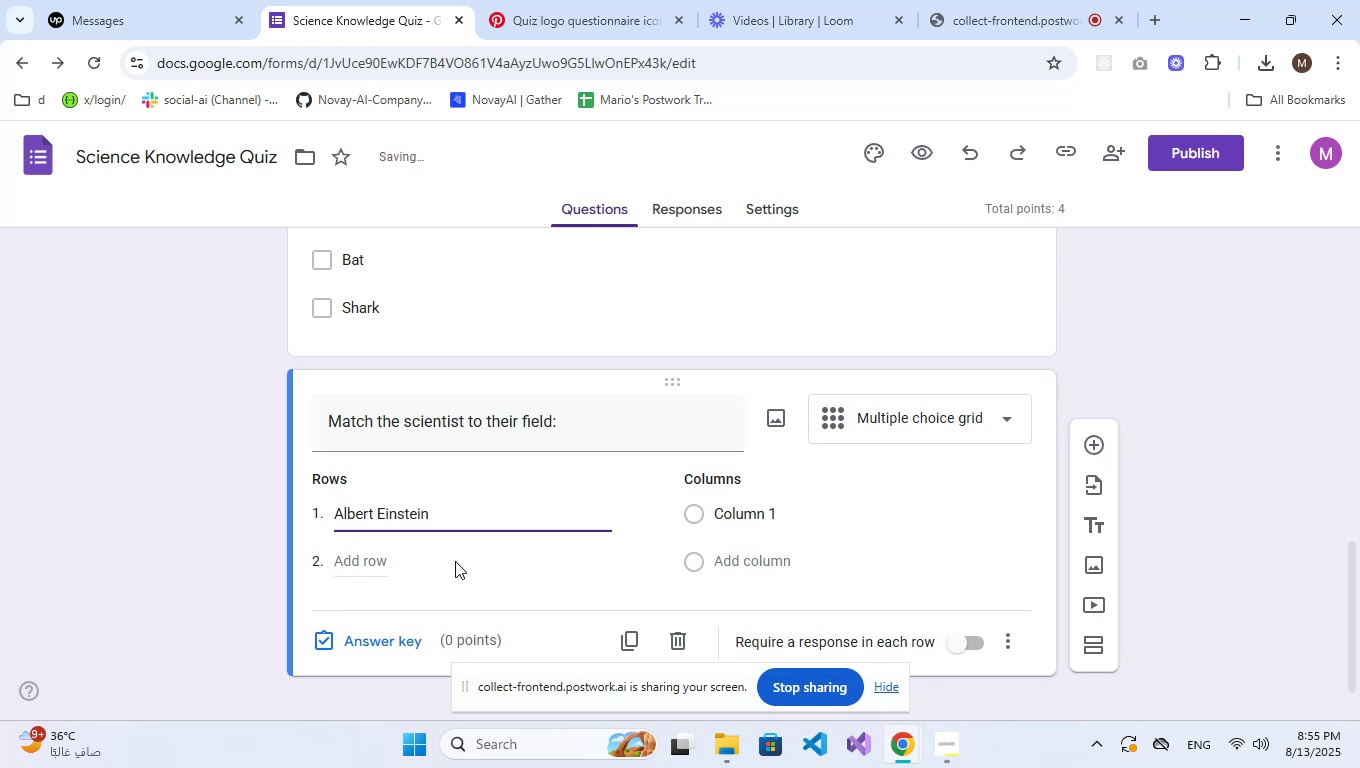 
key(Enter)
 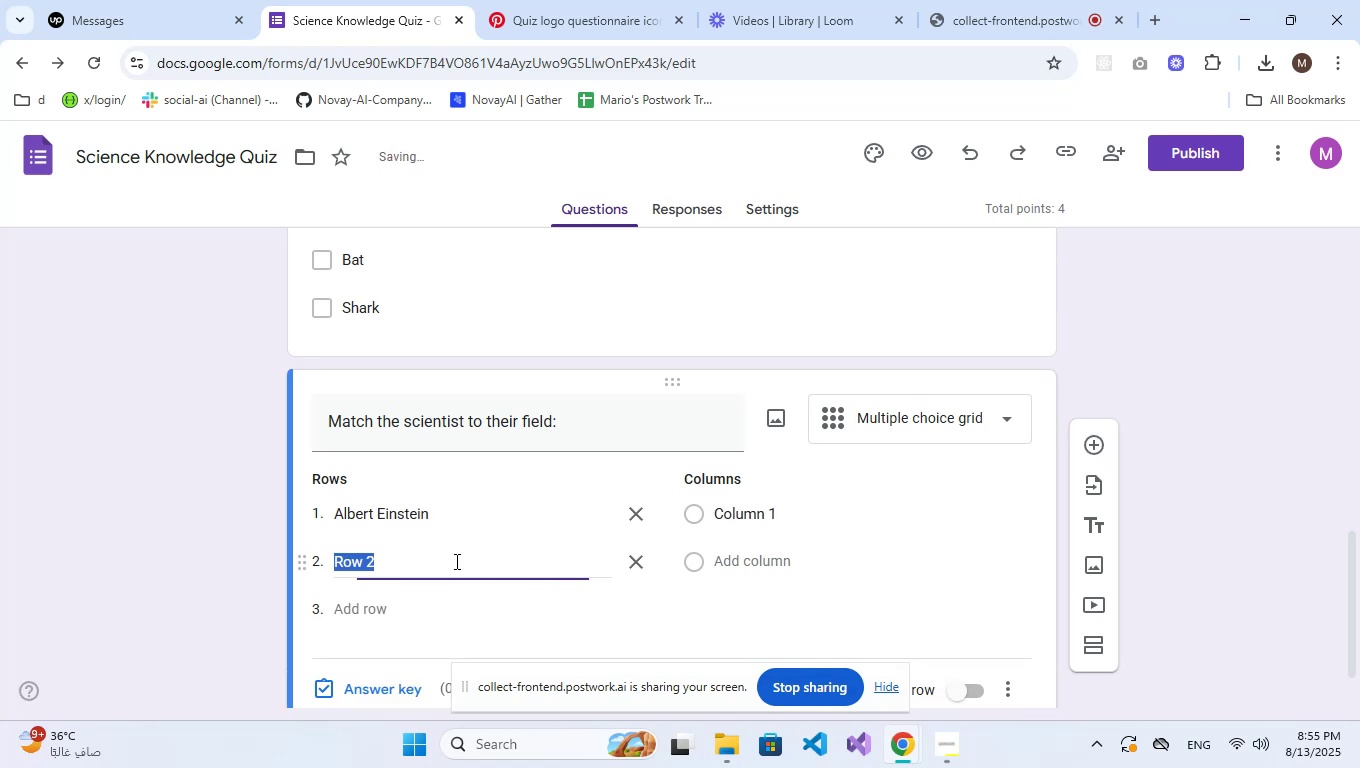 
type(Charles Darwin)
 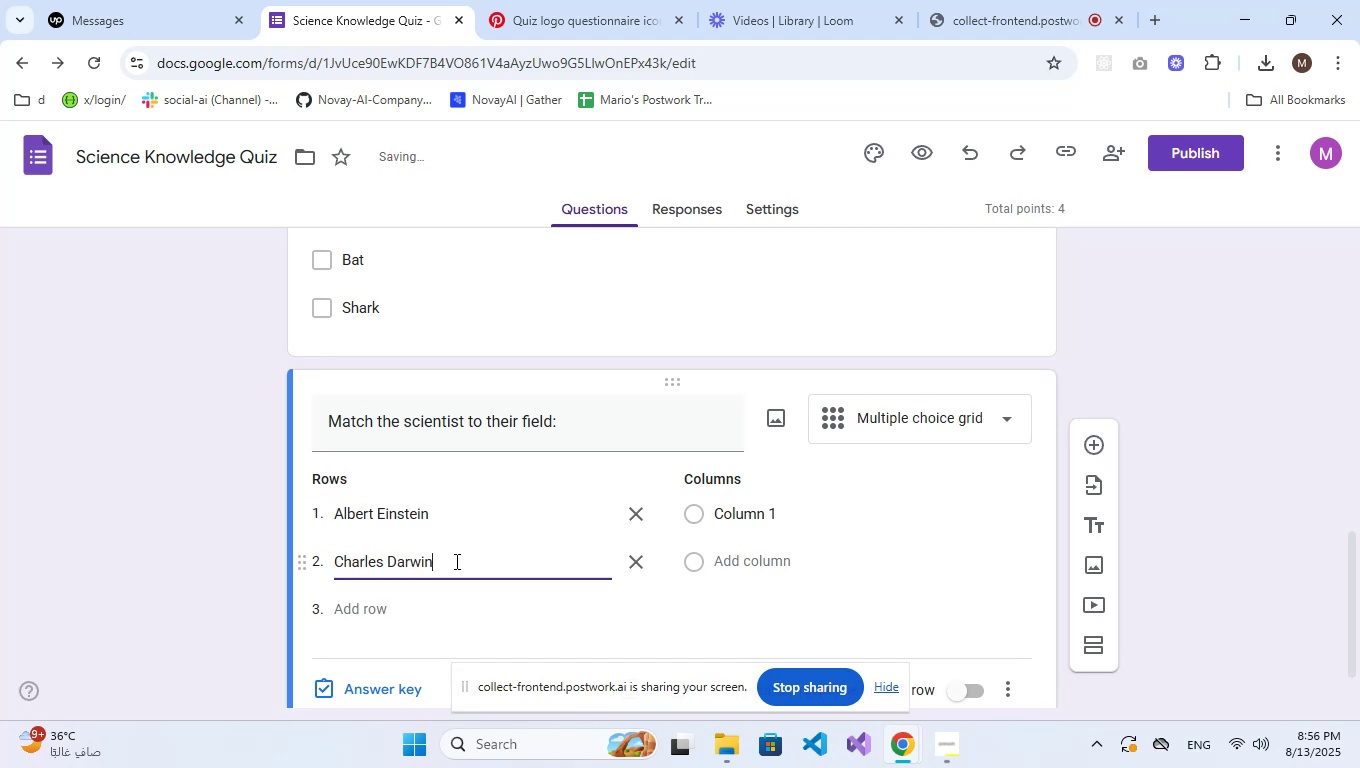 
key(Enter)
 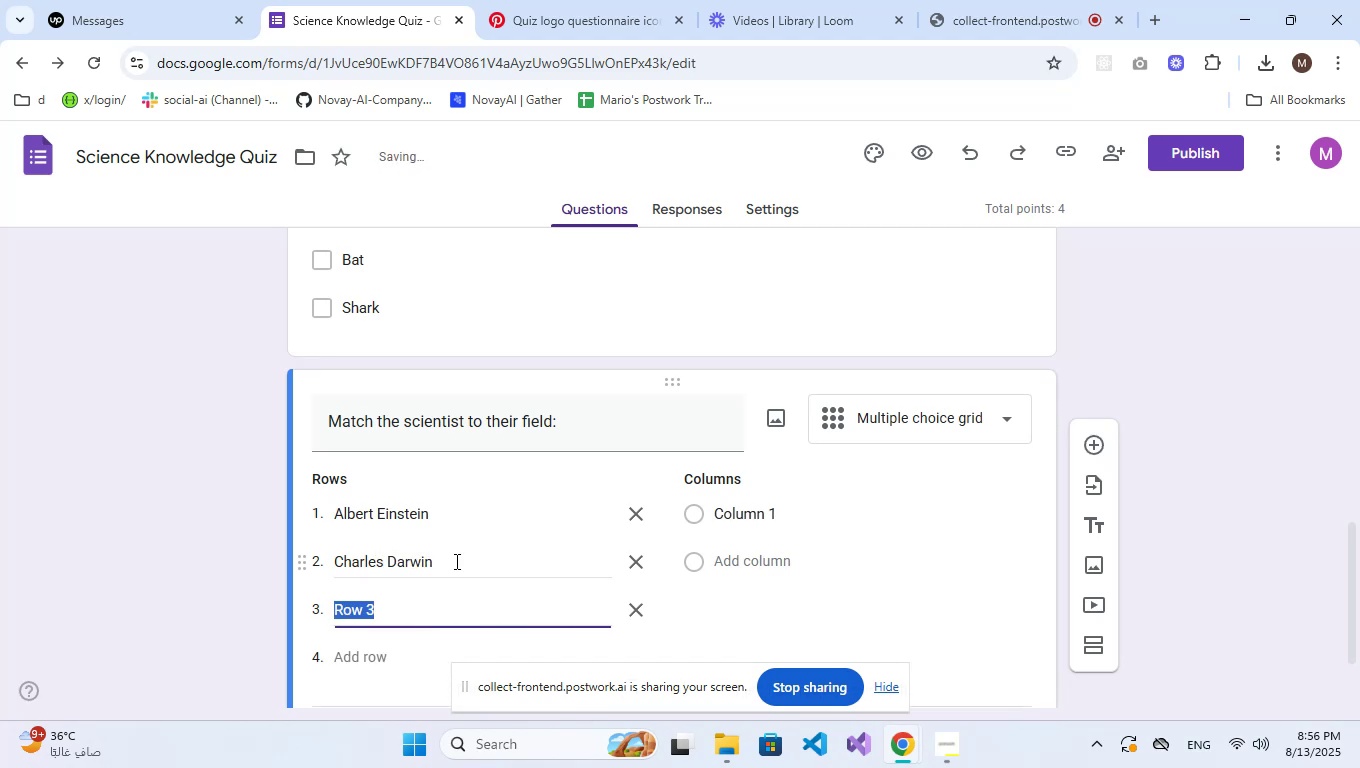 
type(Marie Curie)
 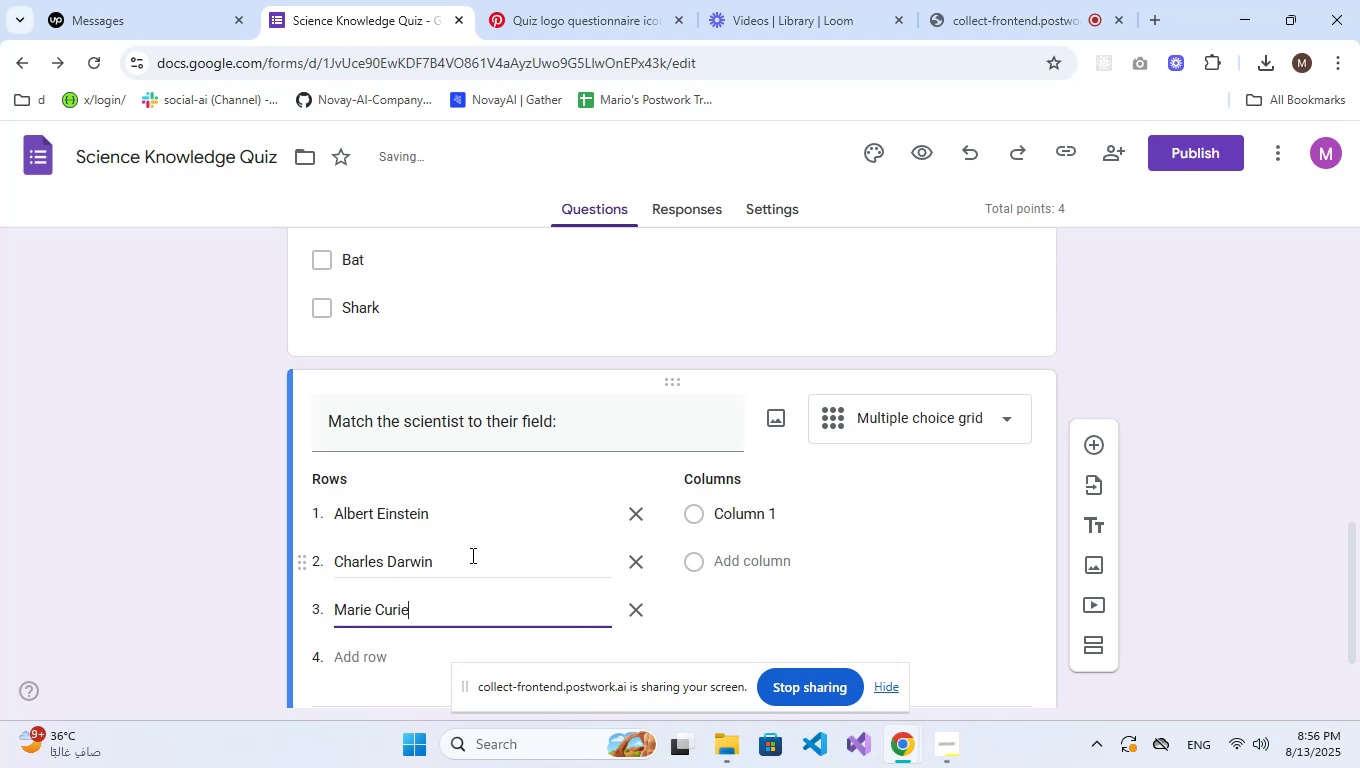 
left_click([819, 515])
 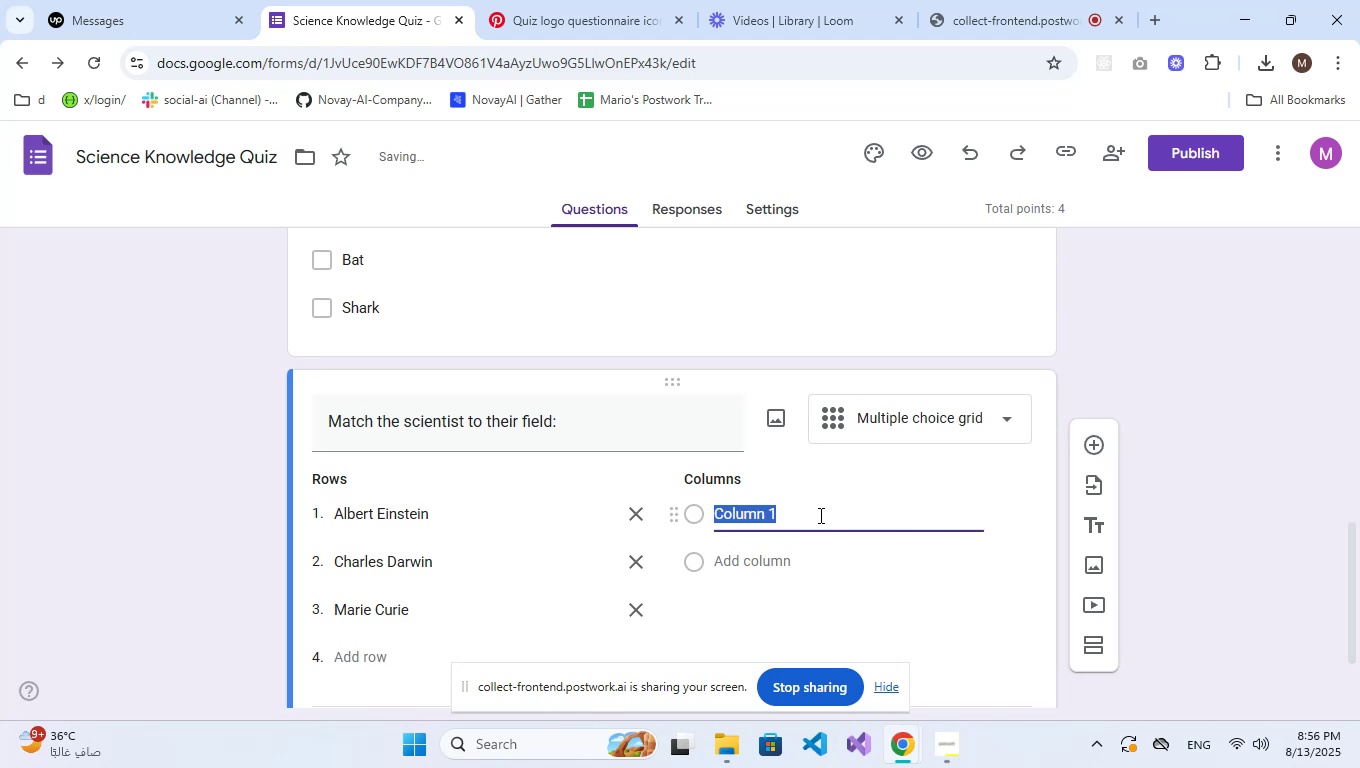 
type(Physics)
 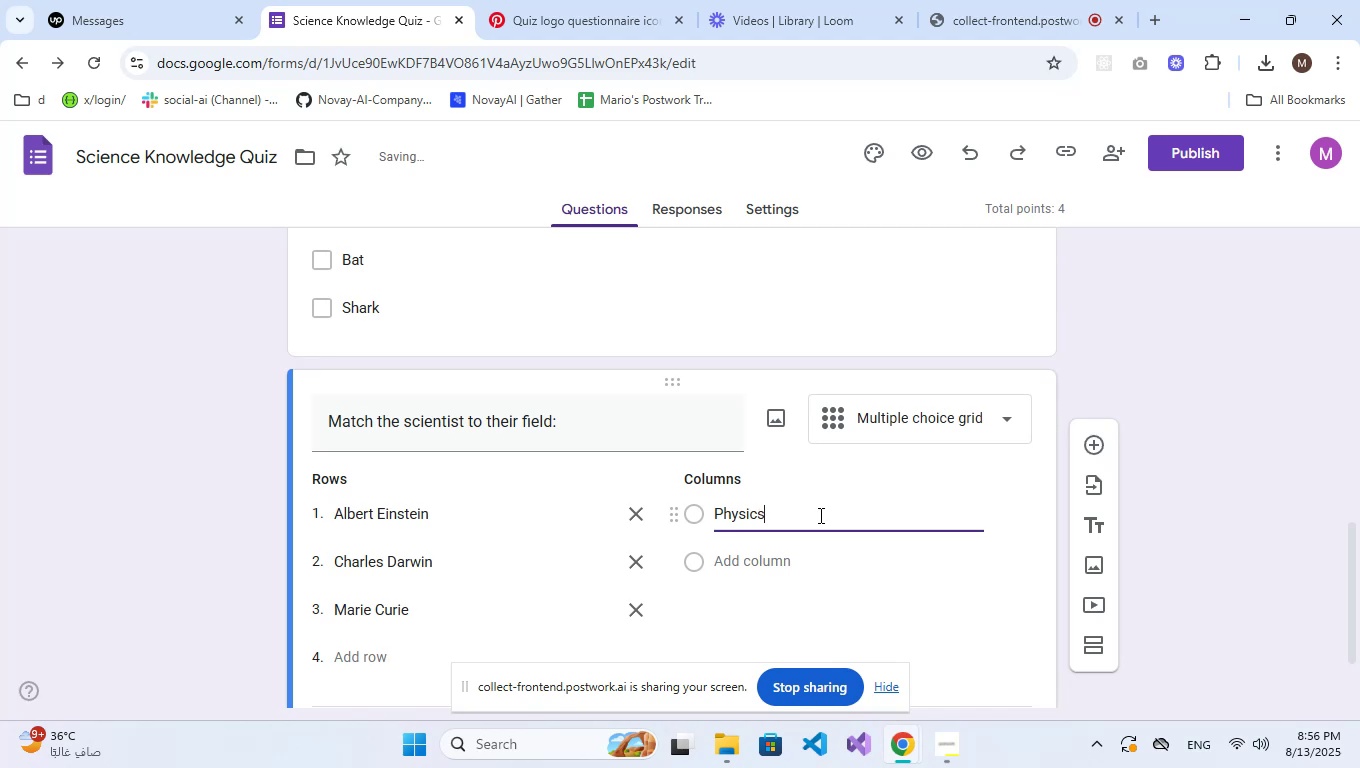 
key(Enter)
 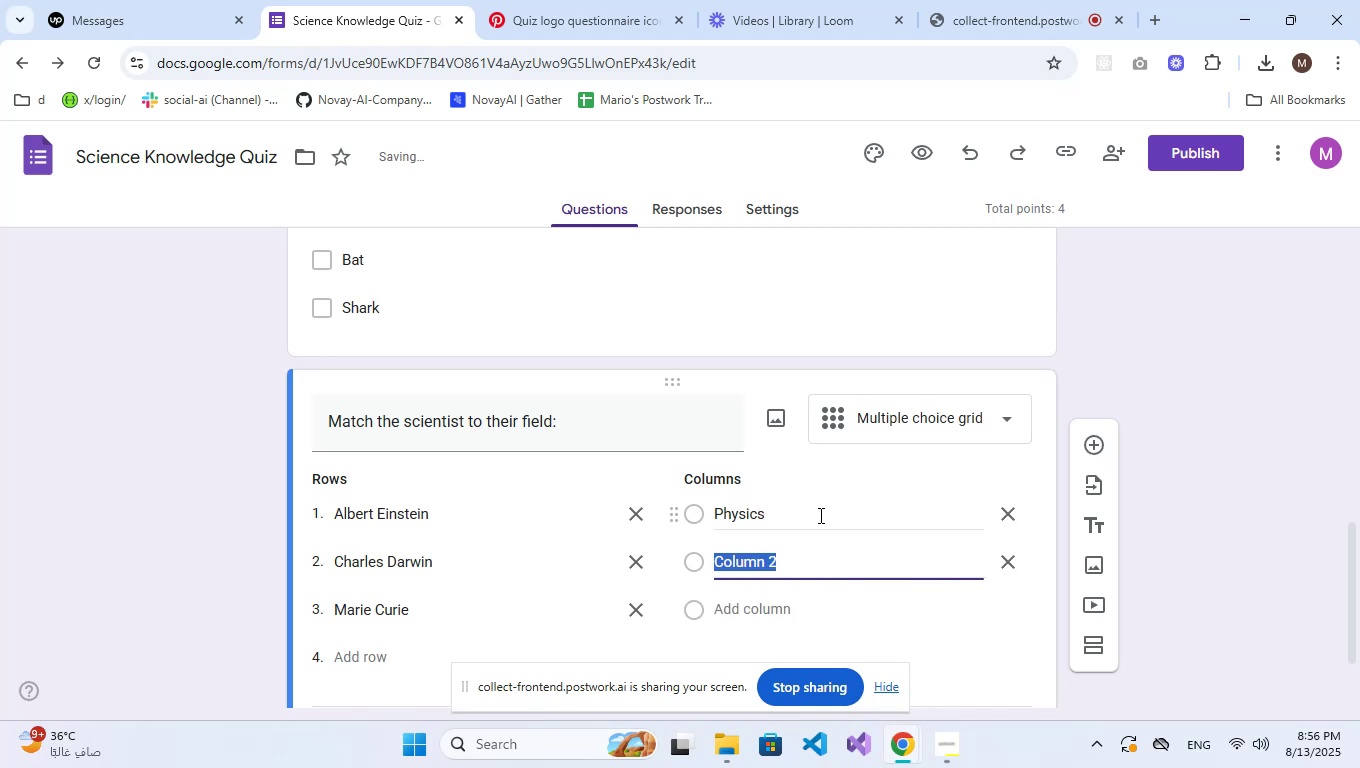 
type(Biology)
 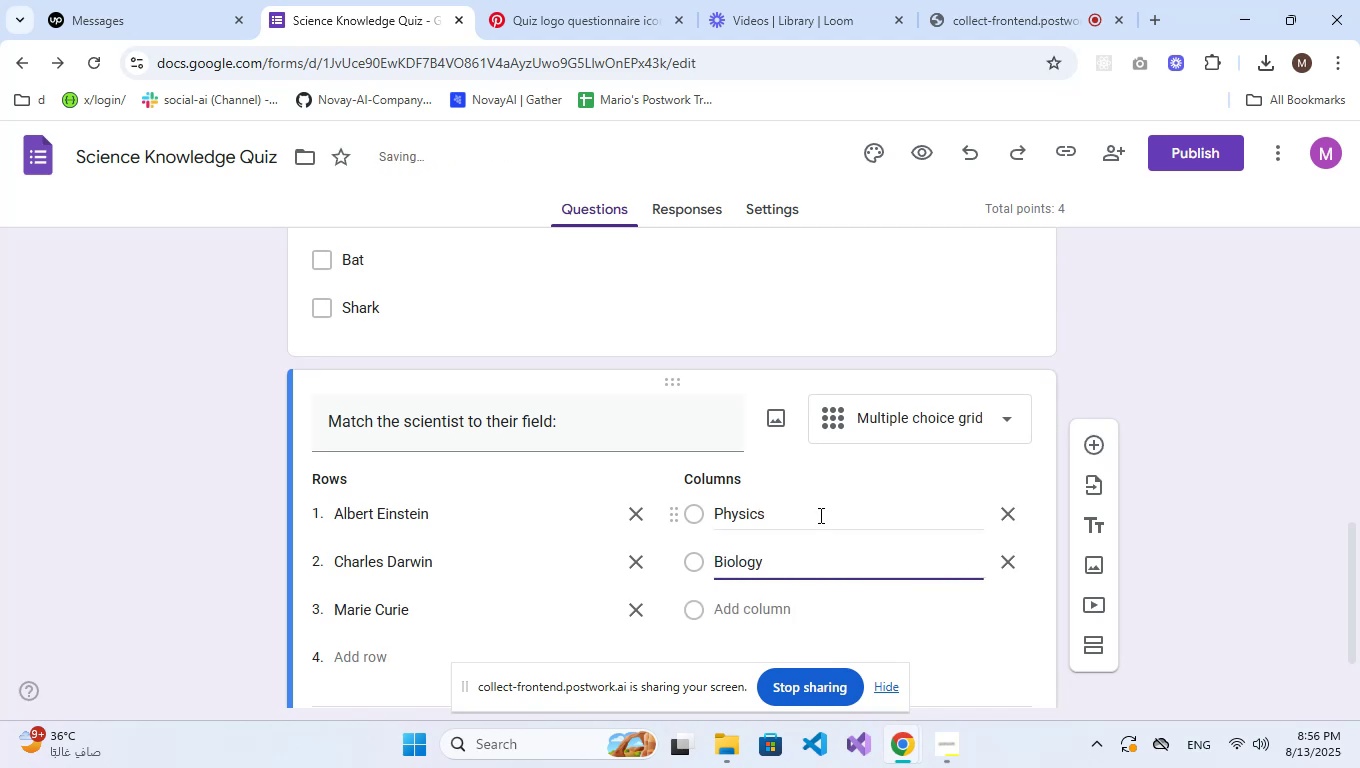 
key(Enter)
 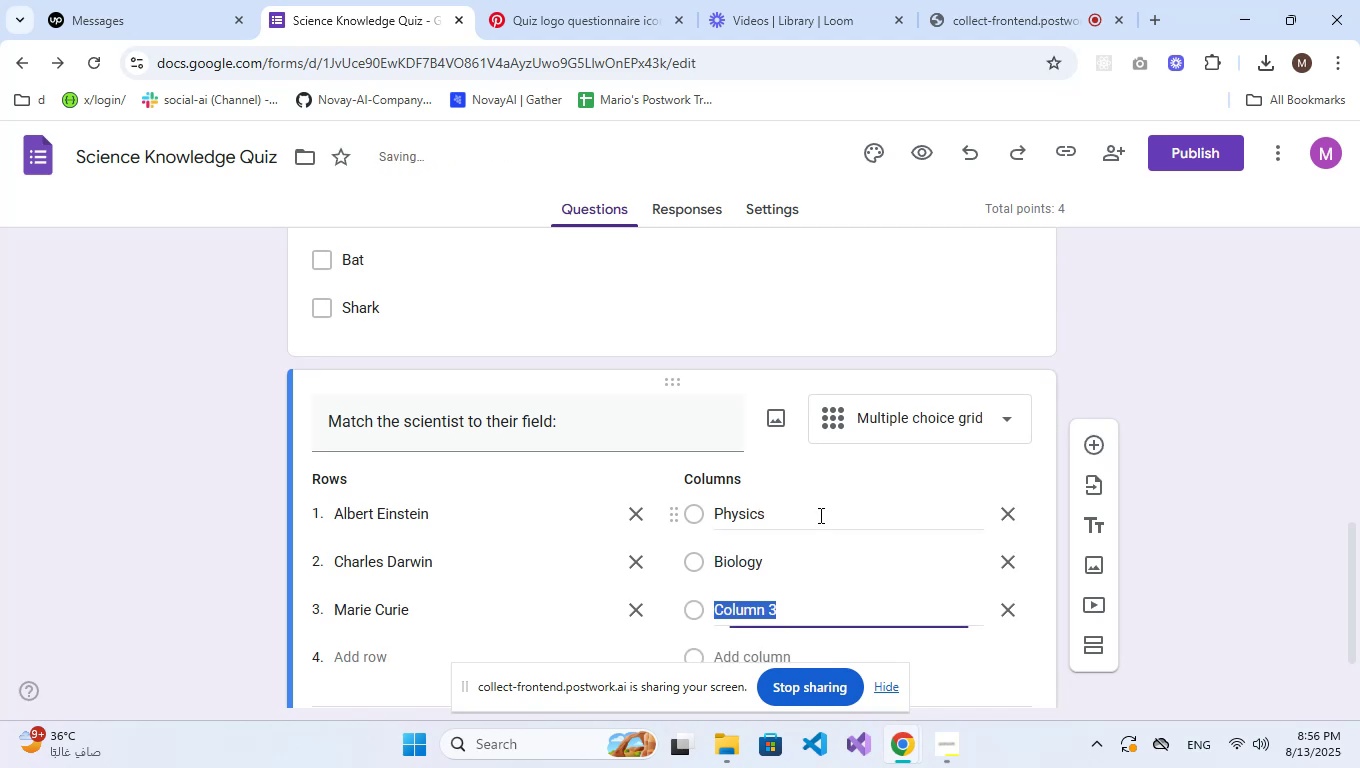 
type(Chemistry)
 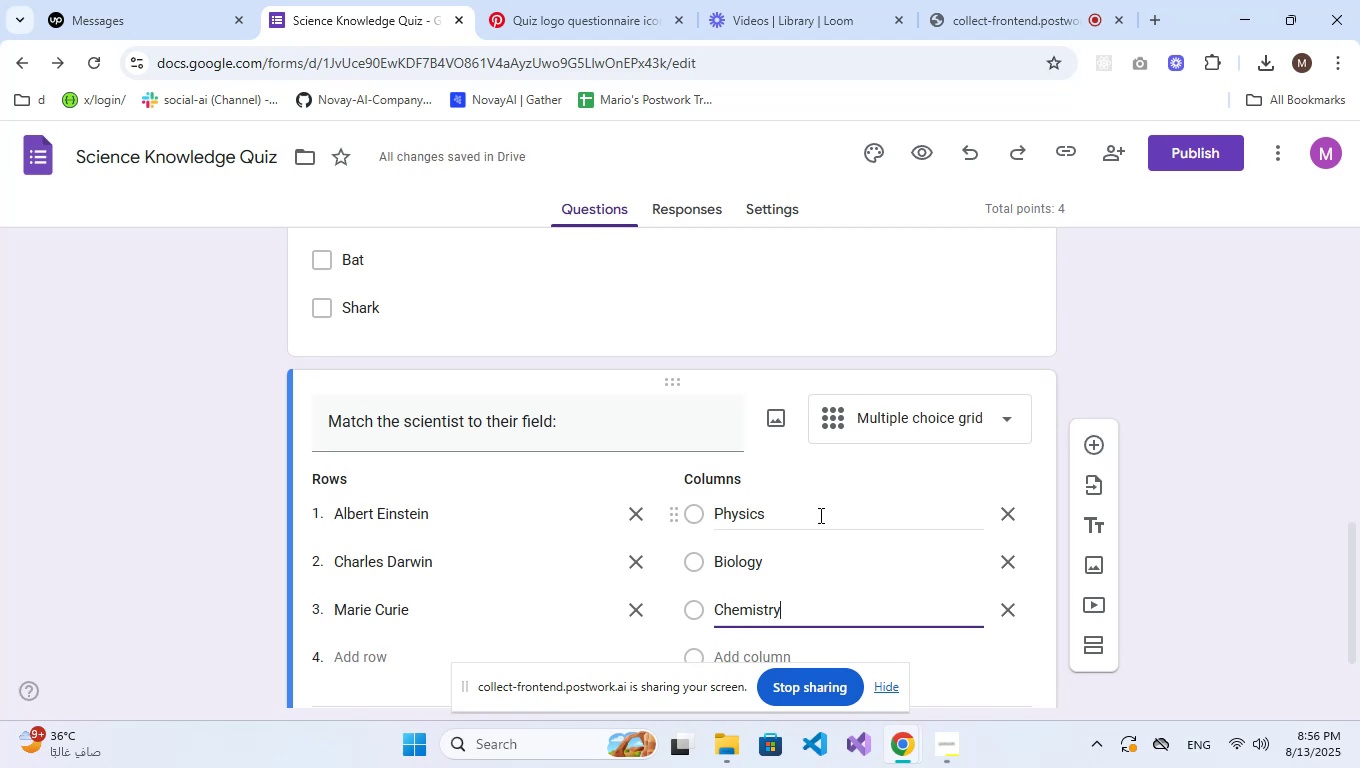 
scroll: coordinate [819, 556], scroll_direction: down, amount: 3.0
 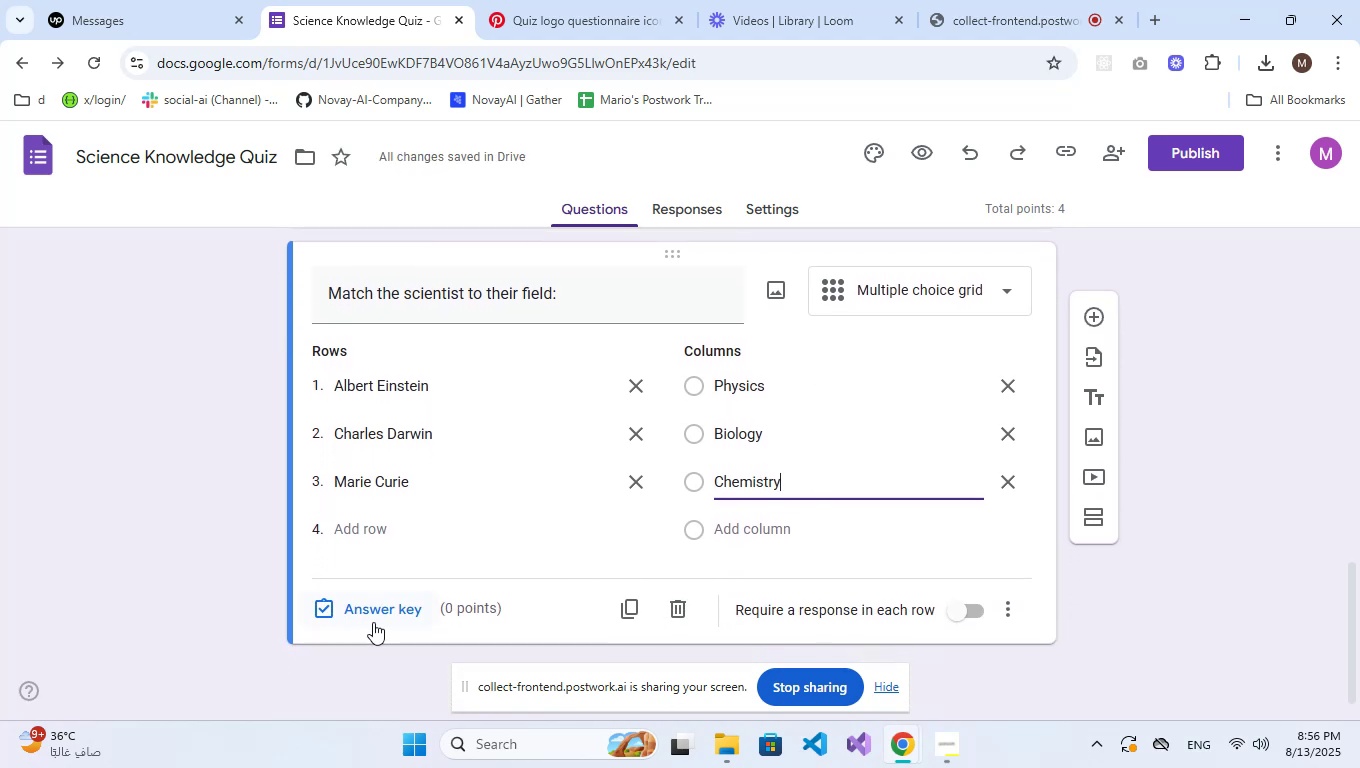 
left_click([397, 612])
 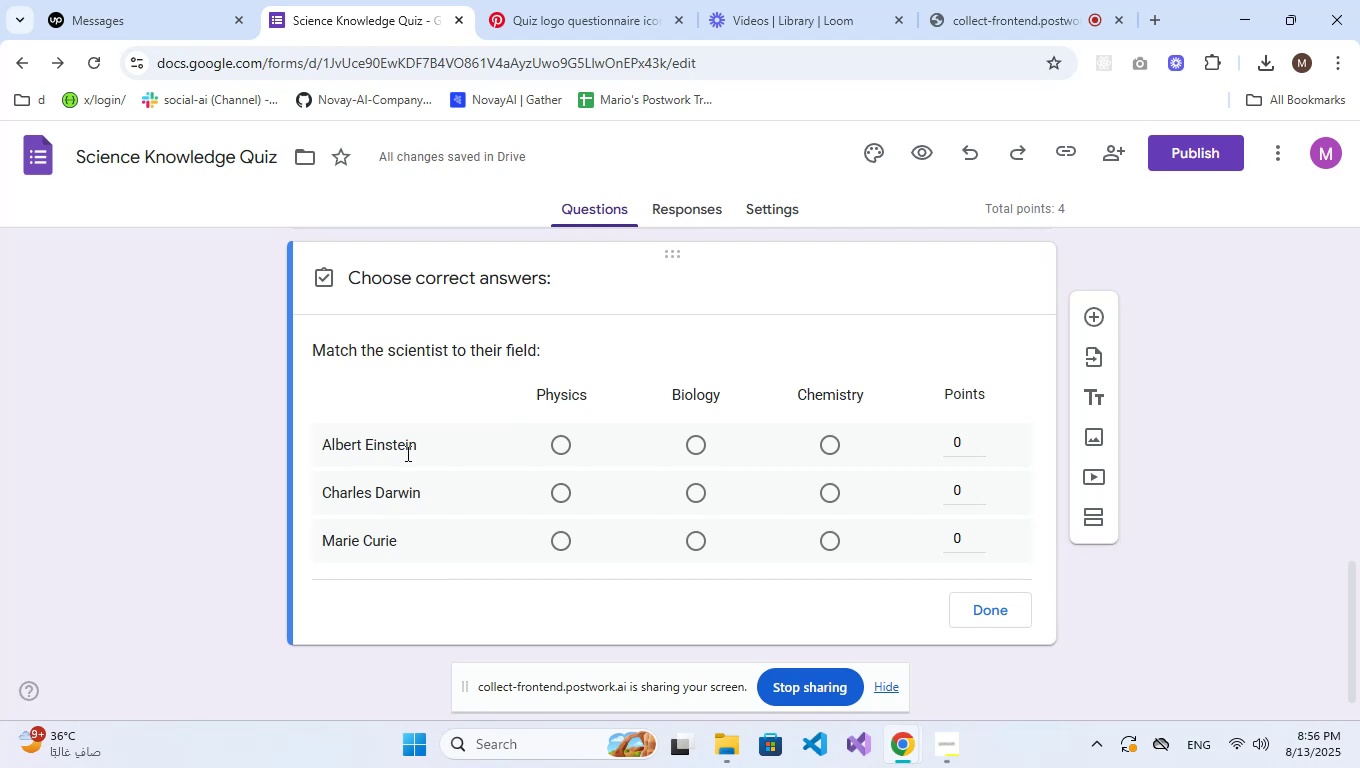 
wait(8.6)
 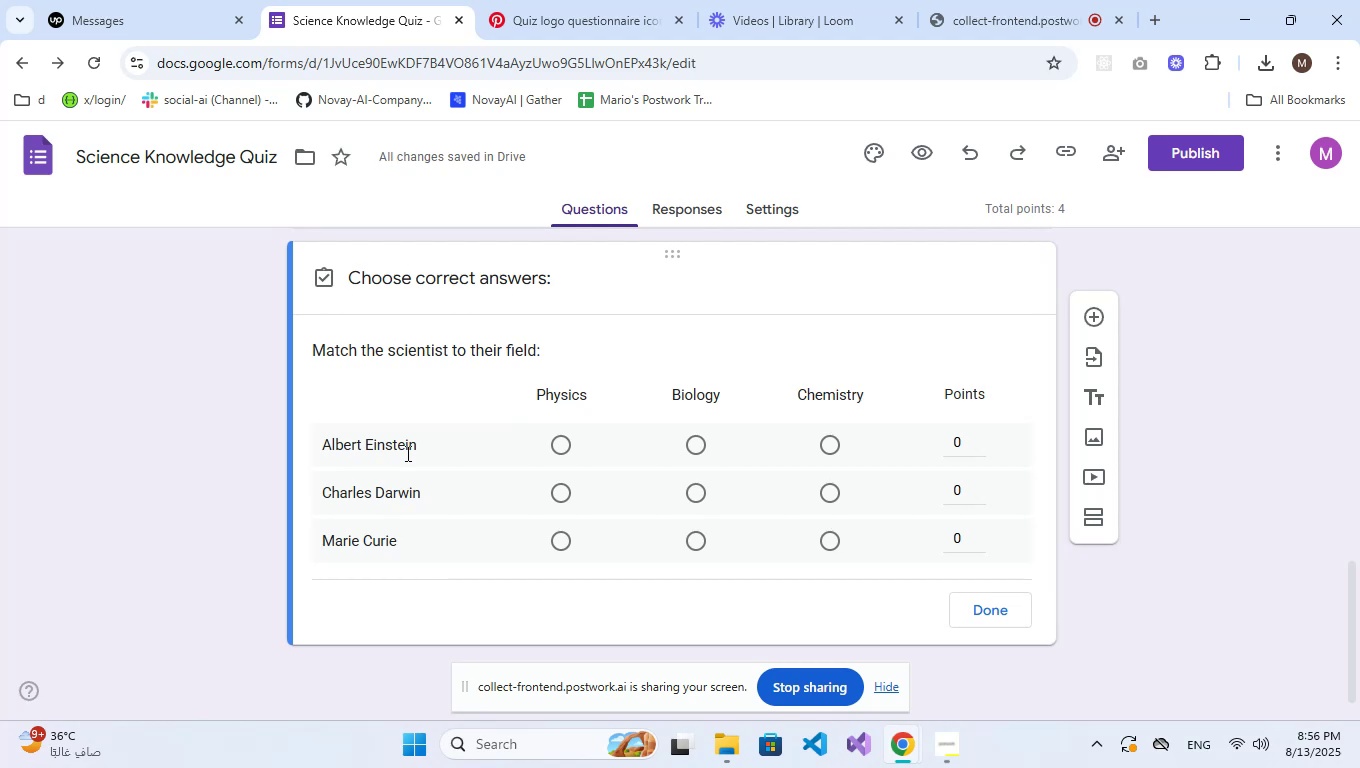 
left_click([565, 444])
 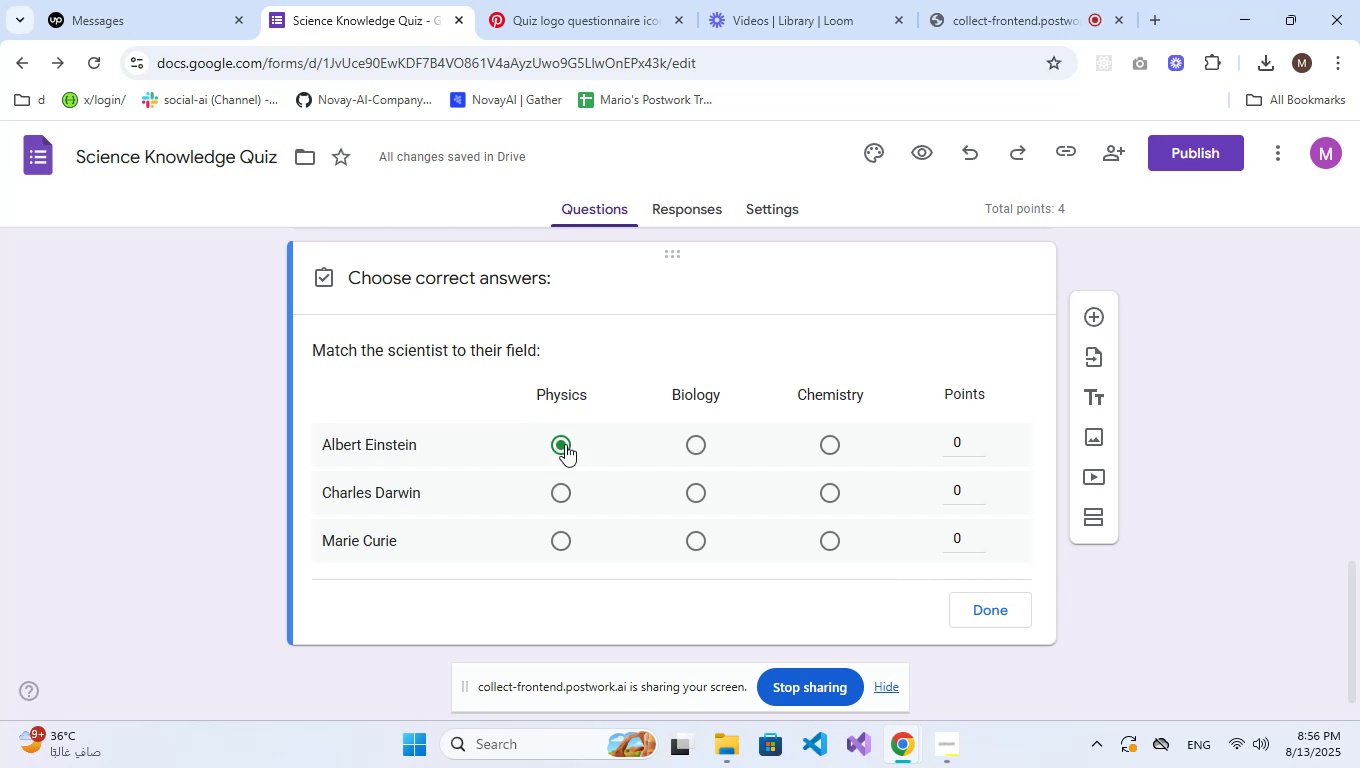 
wait(17.97)
 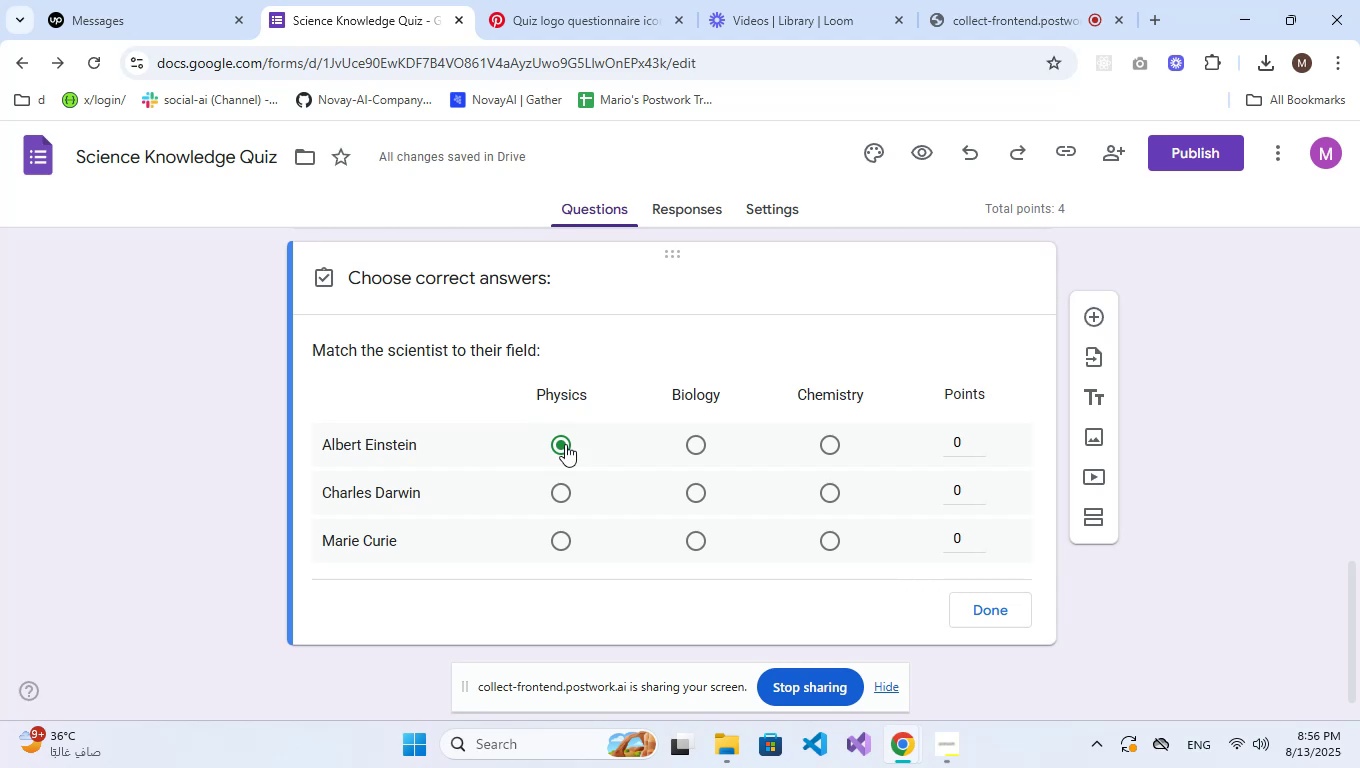 
left_click([696, 496])
 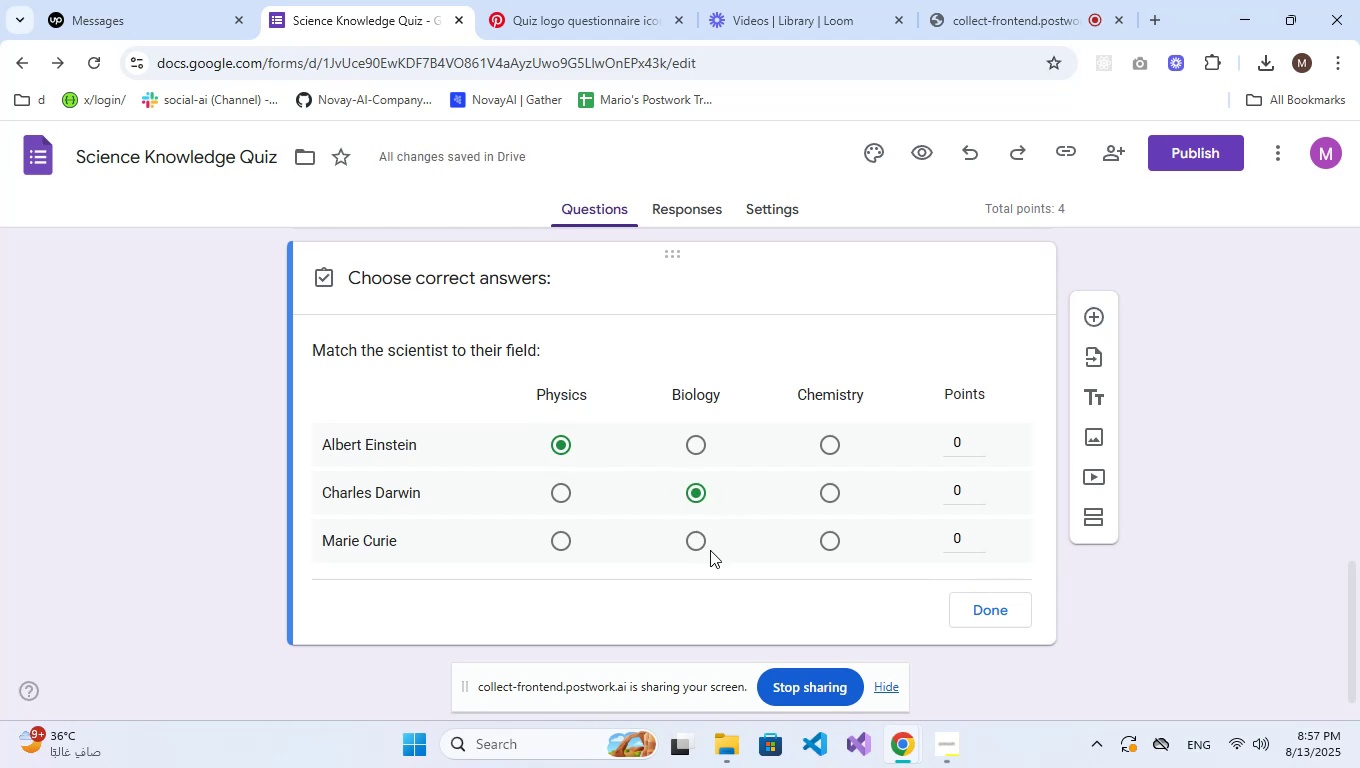 
left_click([824, 537])
 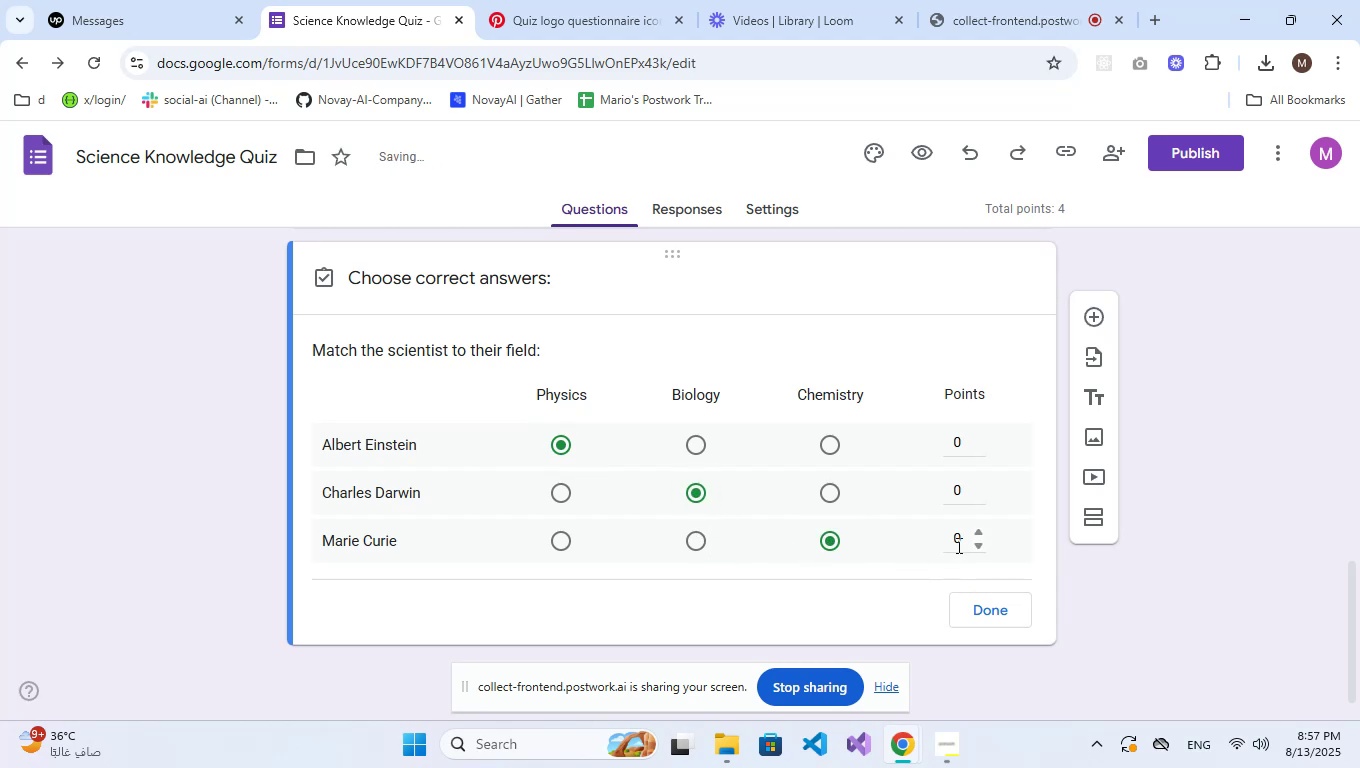 
left_click_drag(start_coordinate=[964, 541], to_coordinate=[956, 543])
 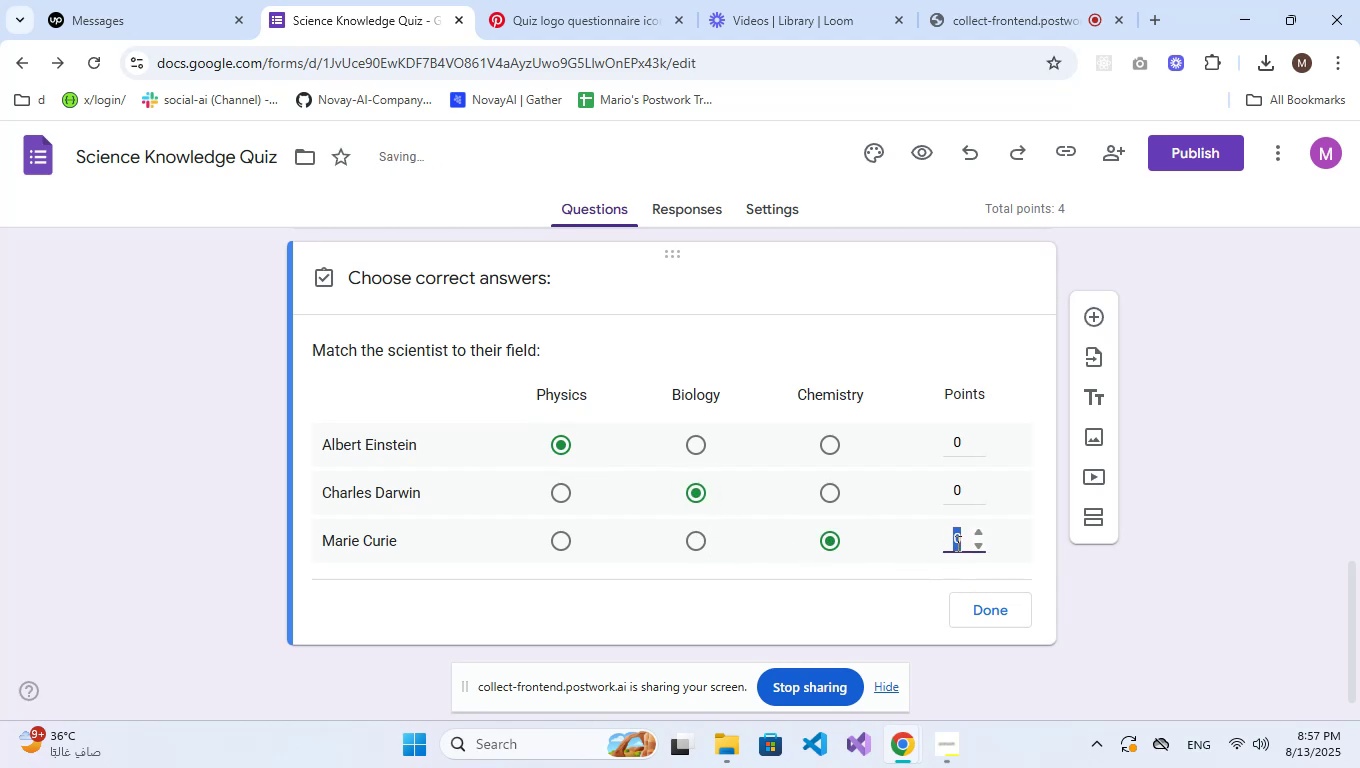 
key(Numpad1)
 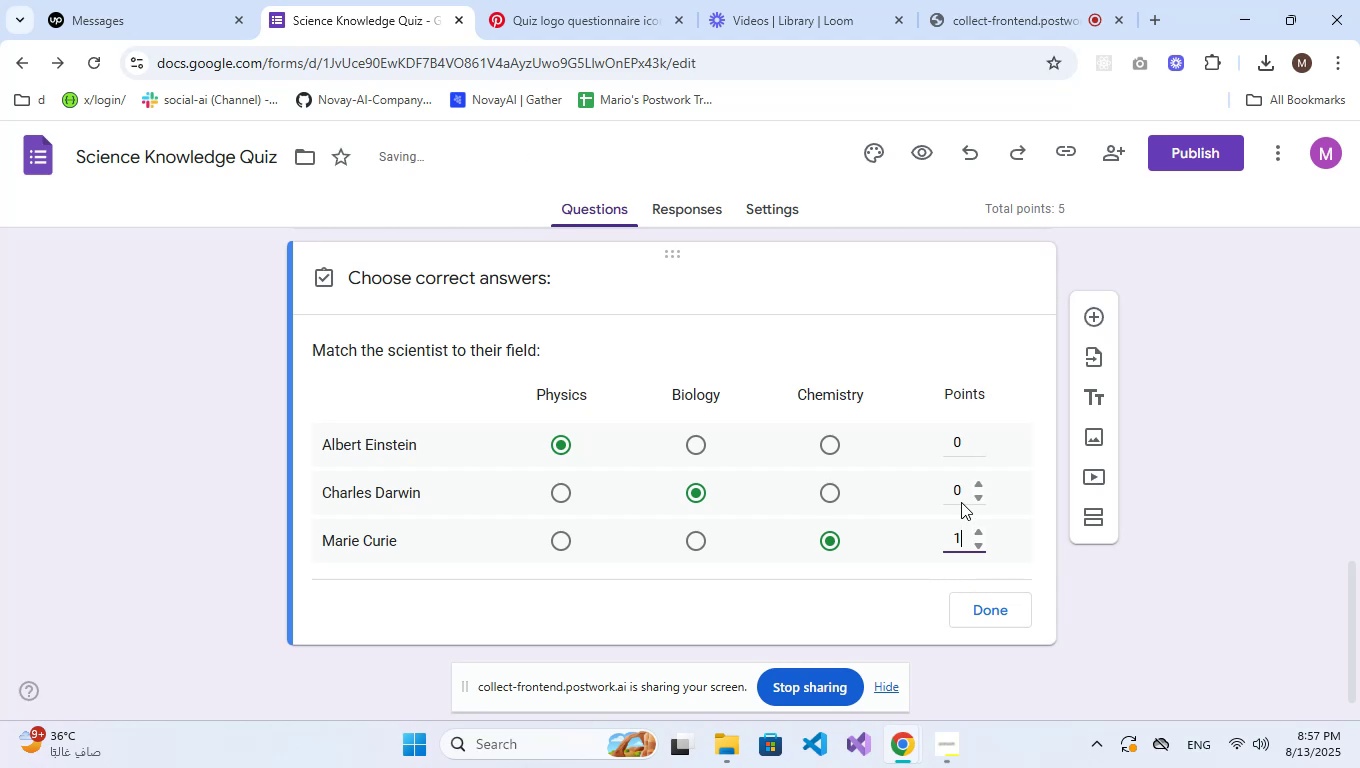 
left_click([961, 498])
 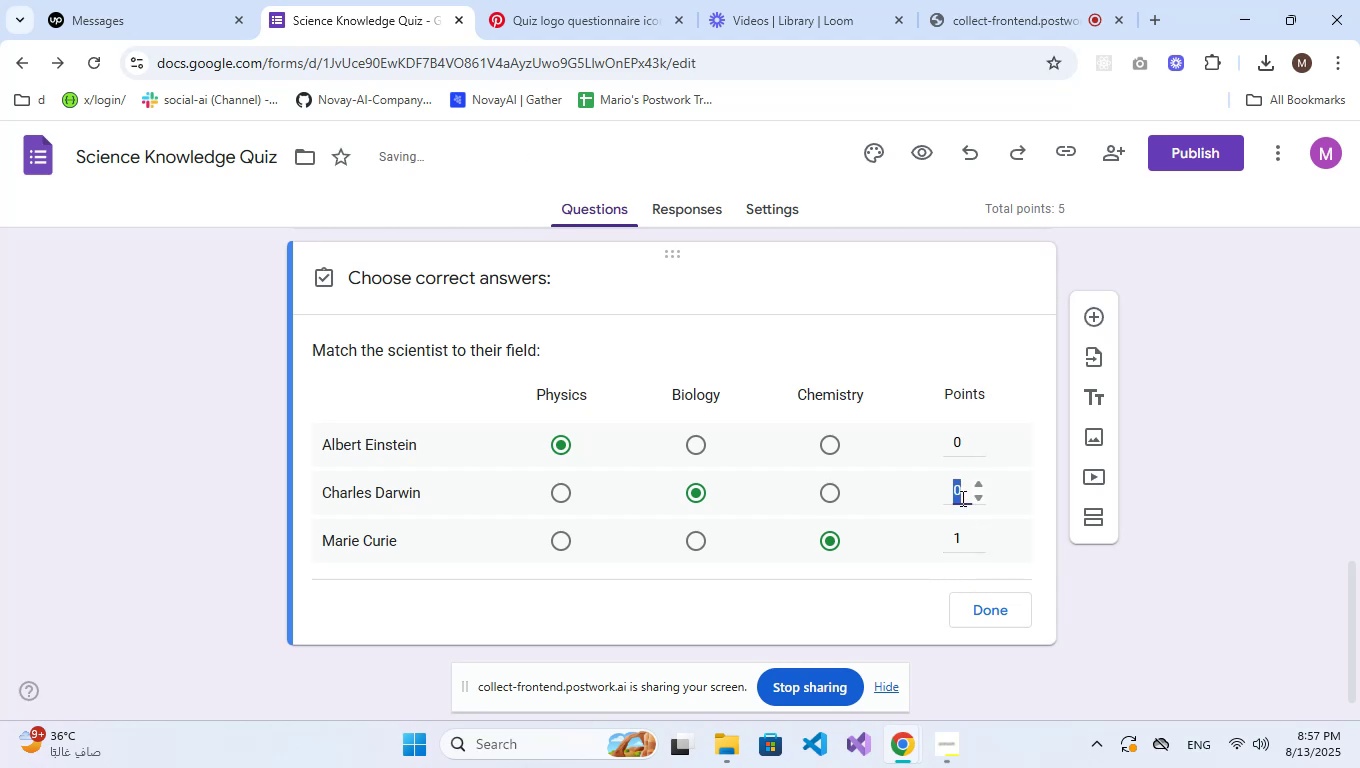 
key(Numpad1)
 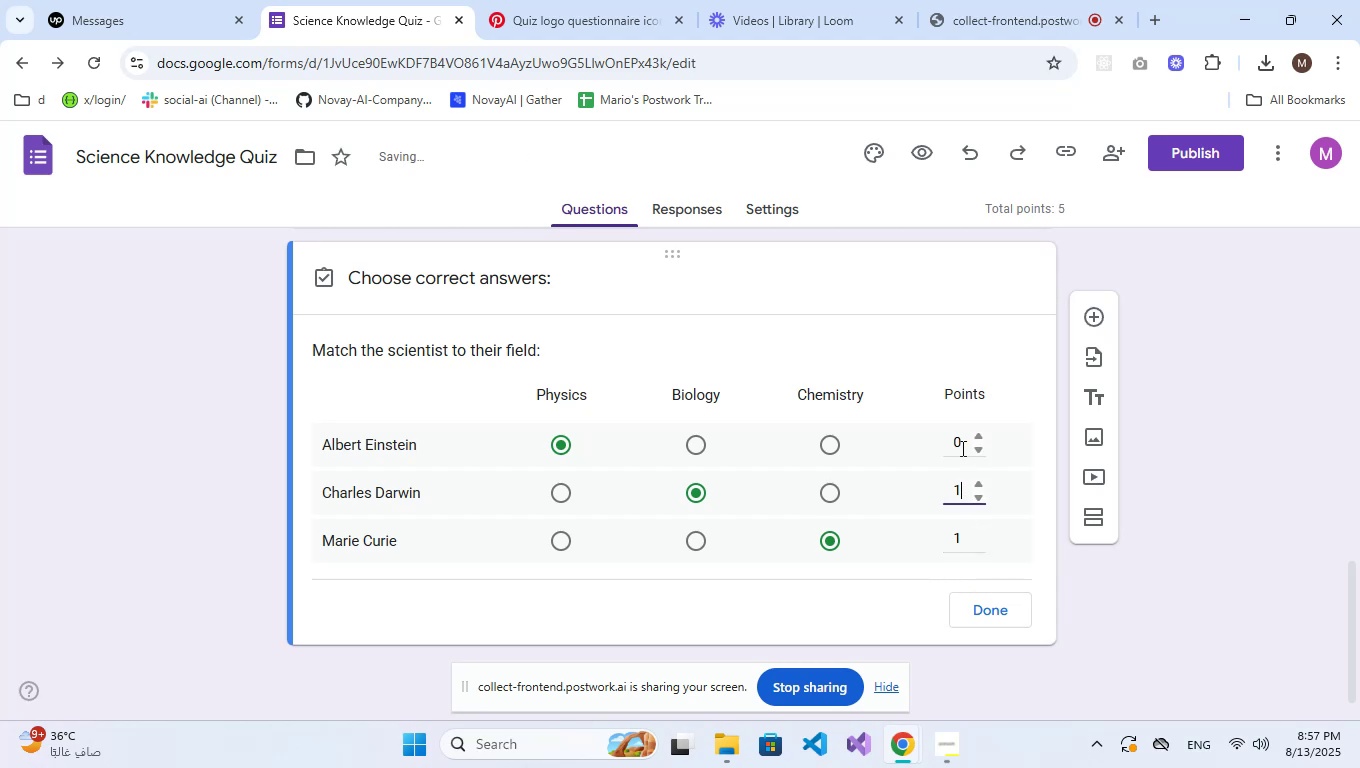 
left_click([961, 441])
 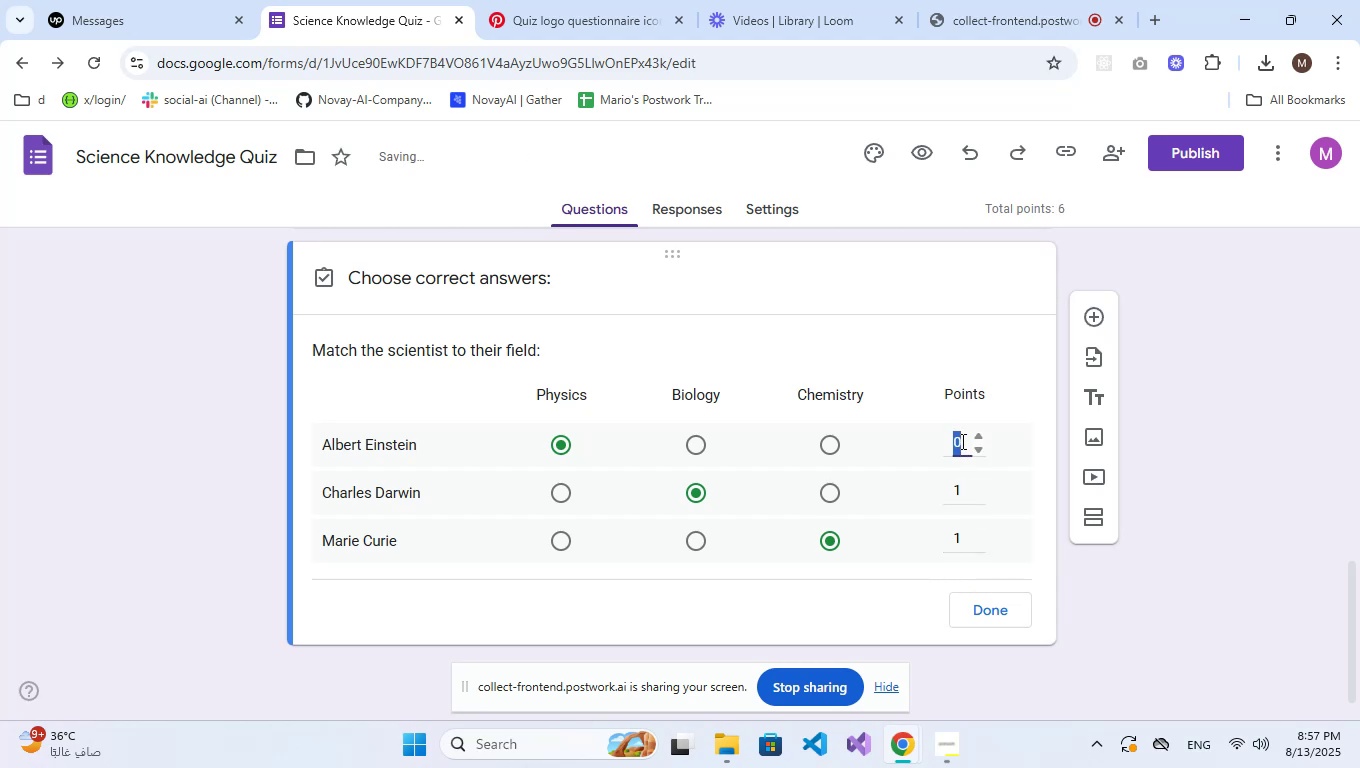 
key(Numpad1)
 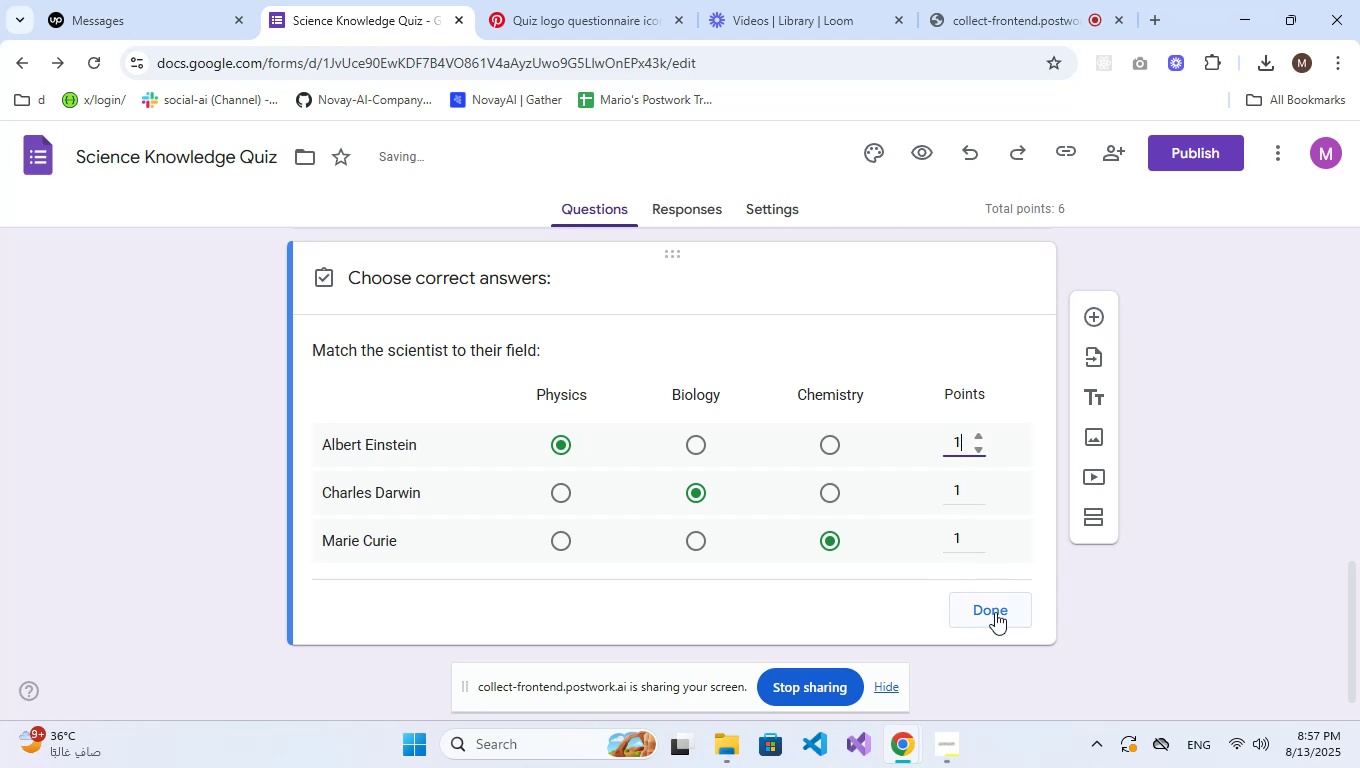 
left_click([995, 612])
 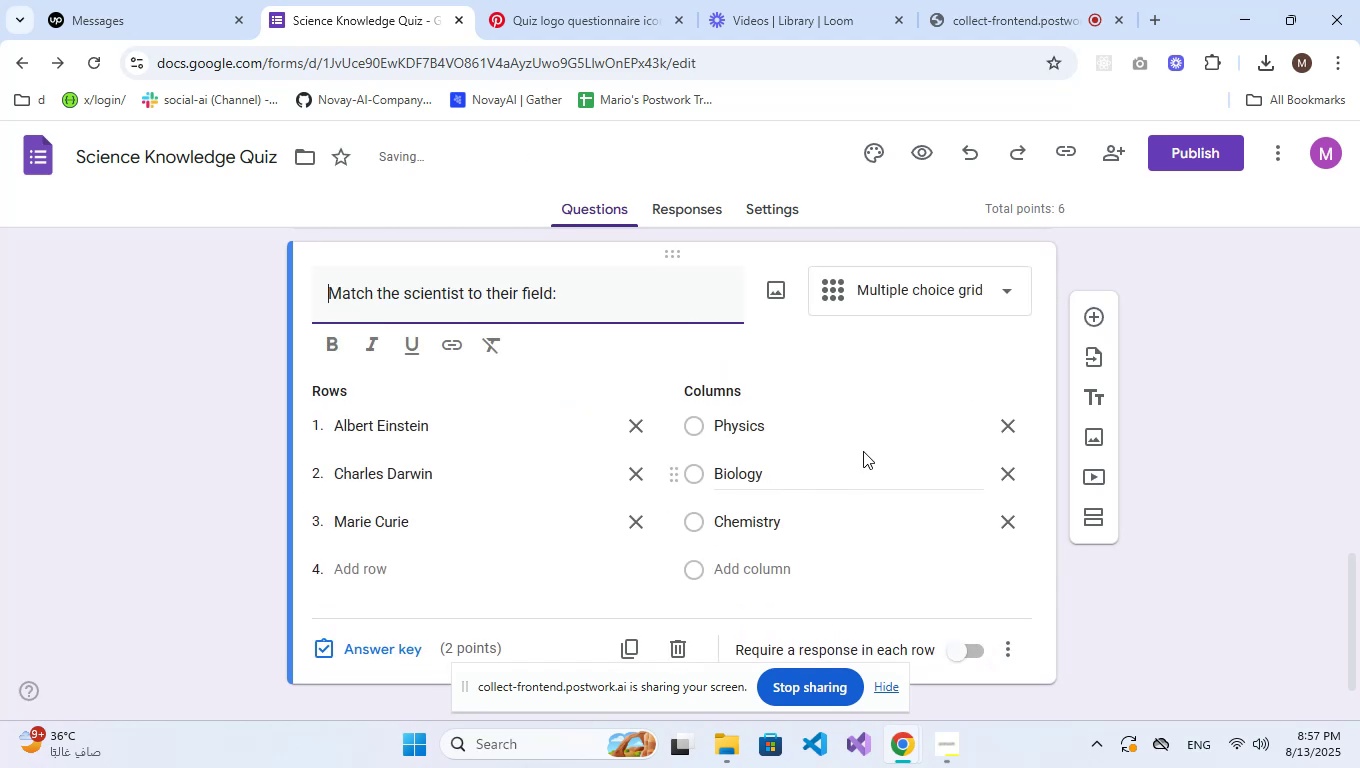 
scroll: coordinate [863, 451], scroll_direction: down, amount: 1.0
 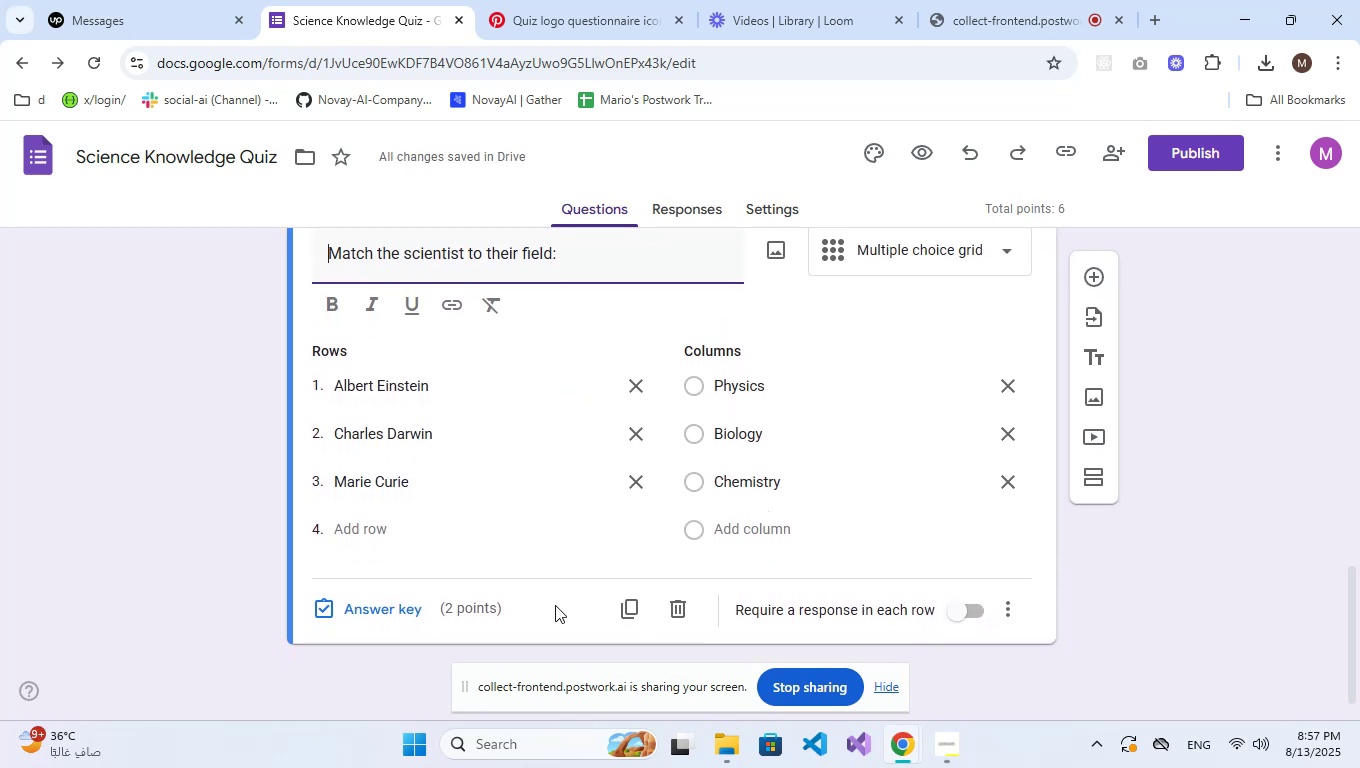 
left_click([375, 606])
 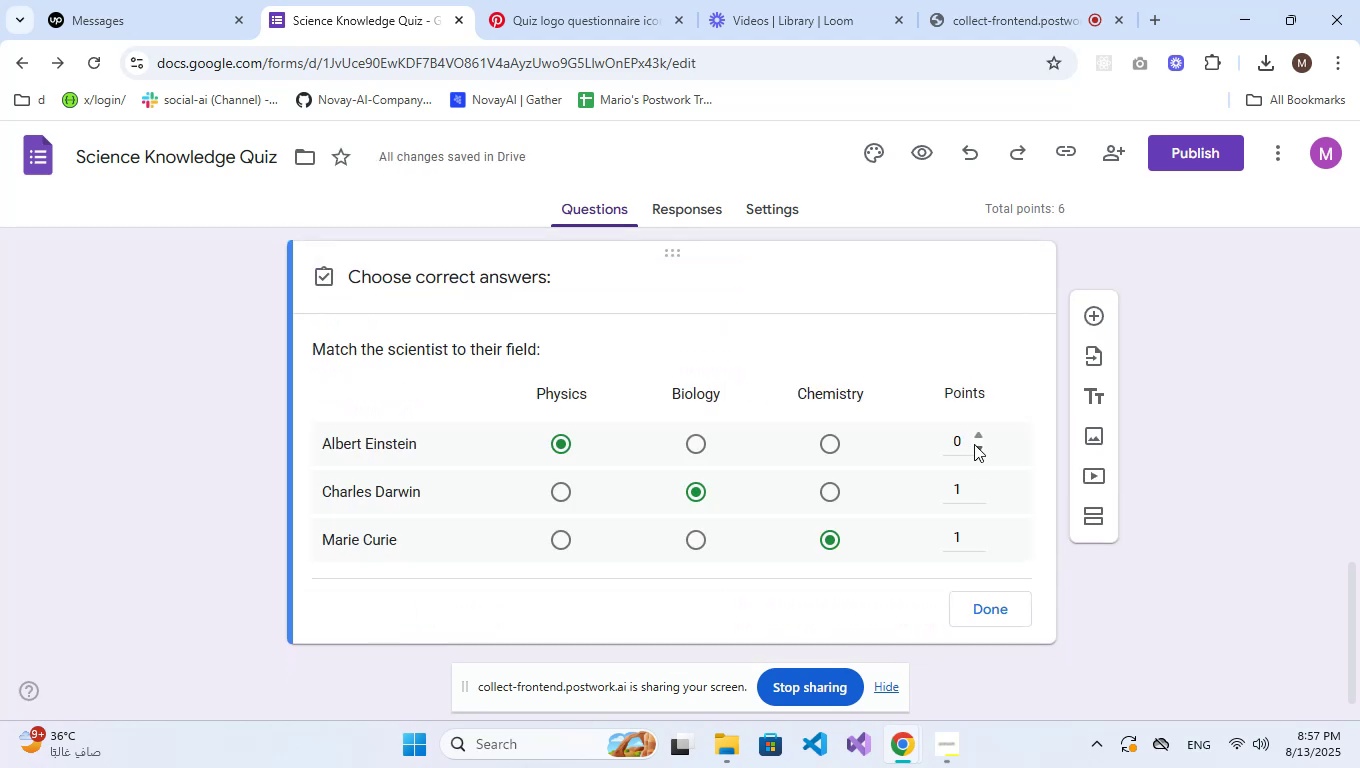 
left_click([969, 444])
 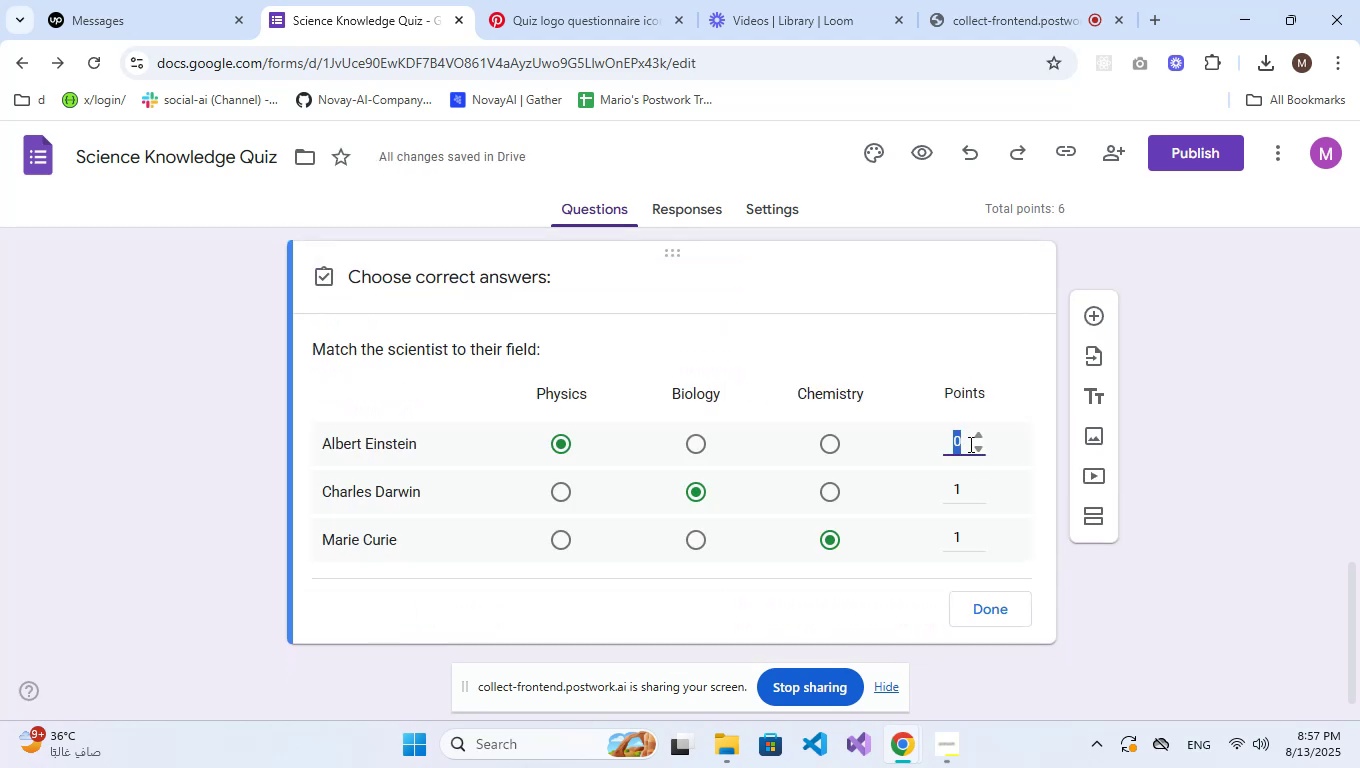 
key(Numpad1)
 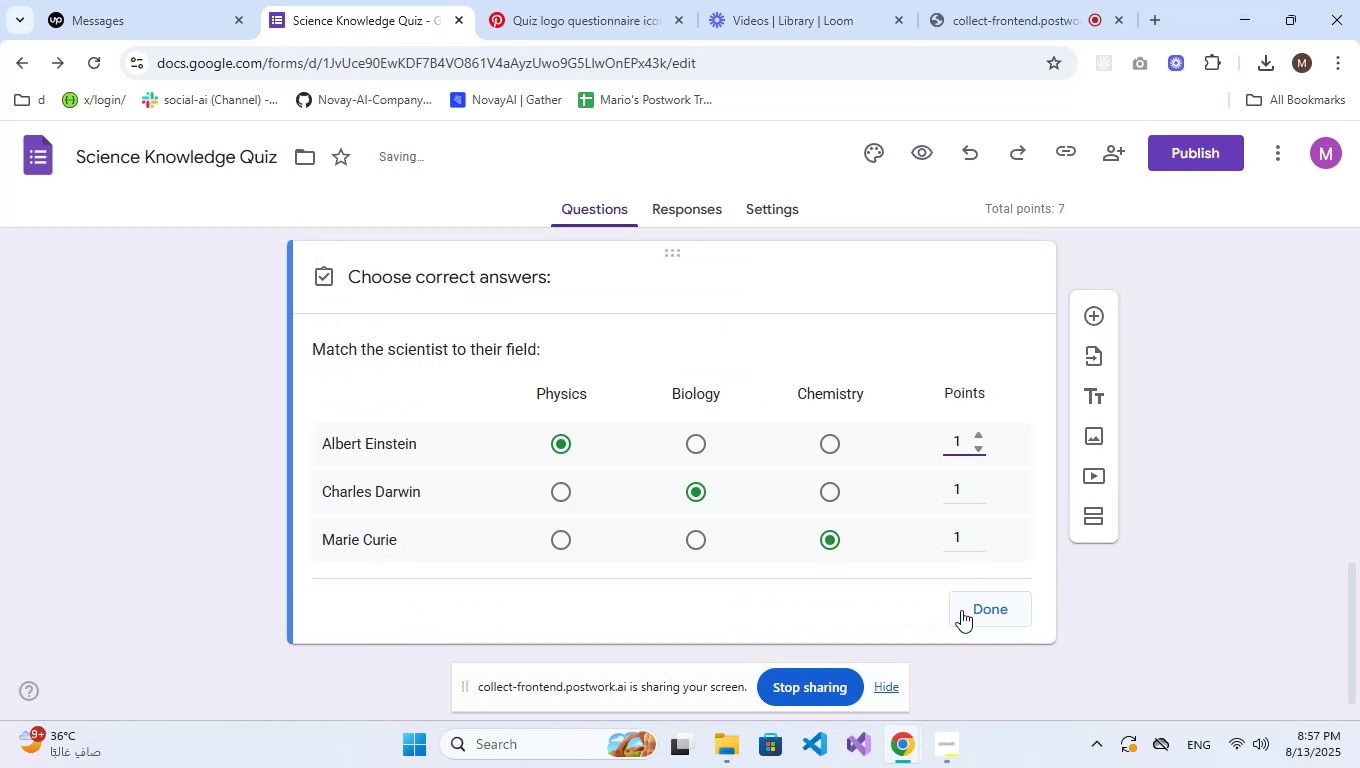 
left_click([967, 613])
 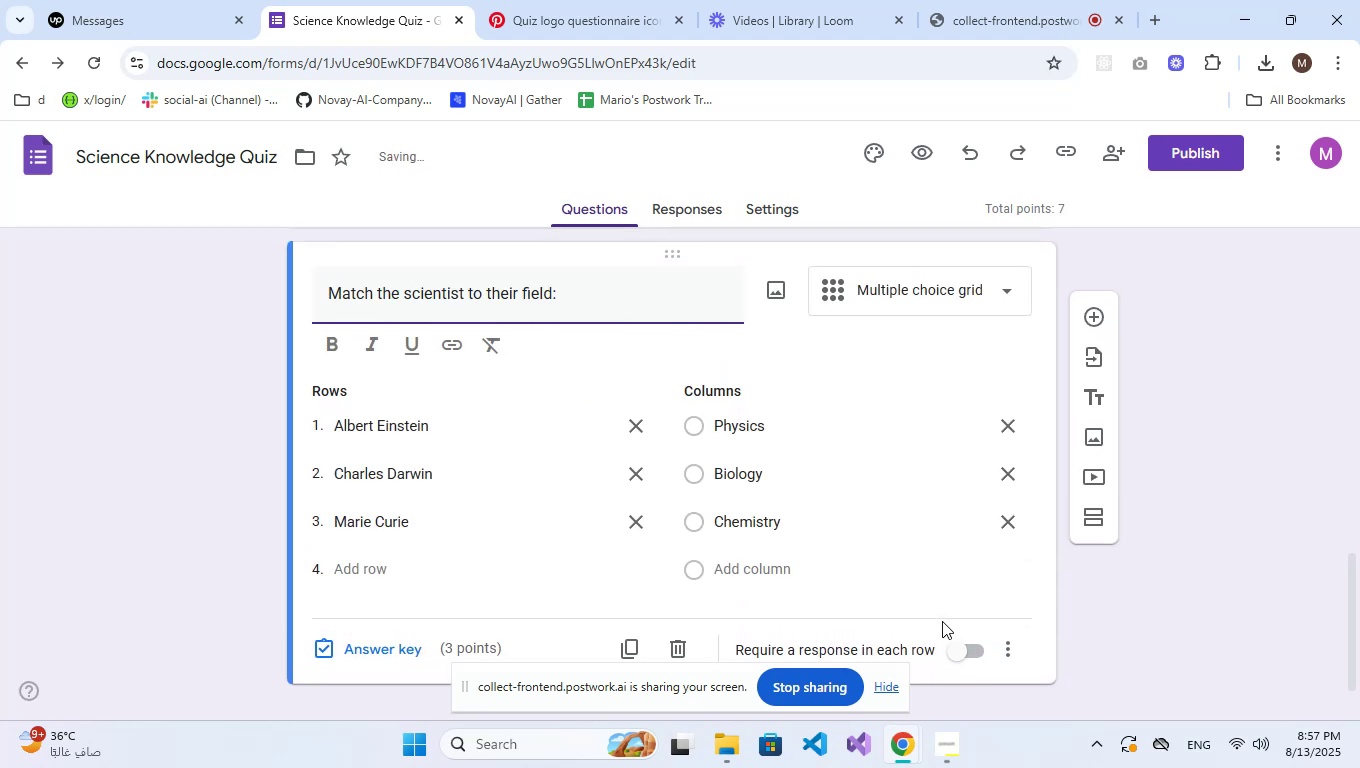 
left_click([949, 645])
 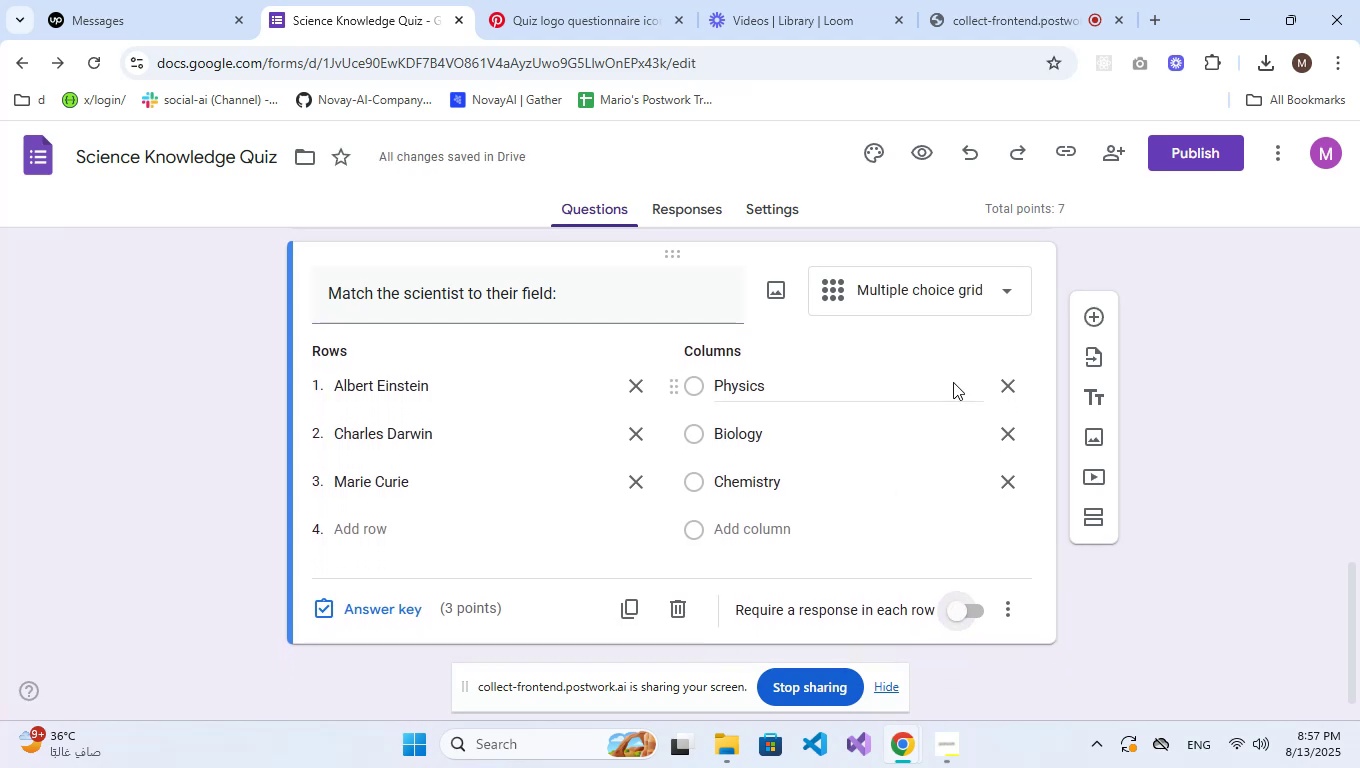 
mouse_move([1039, 324])
 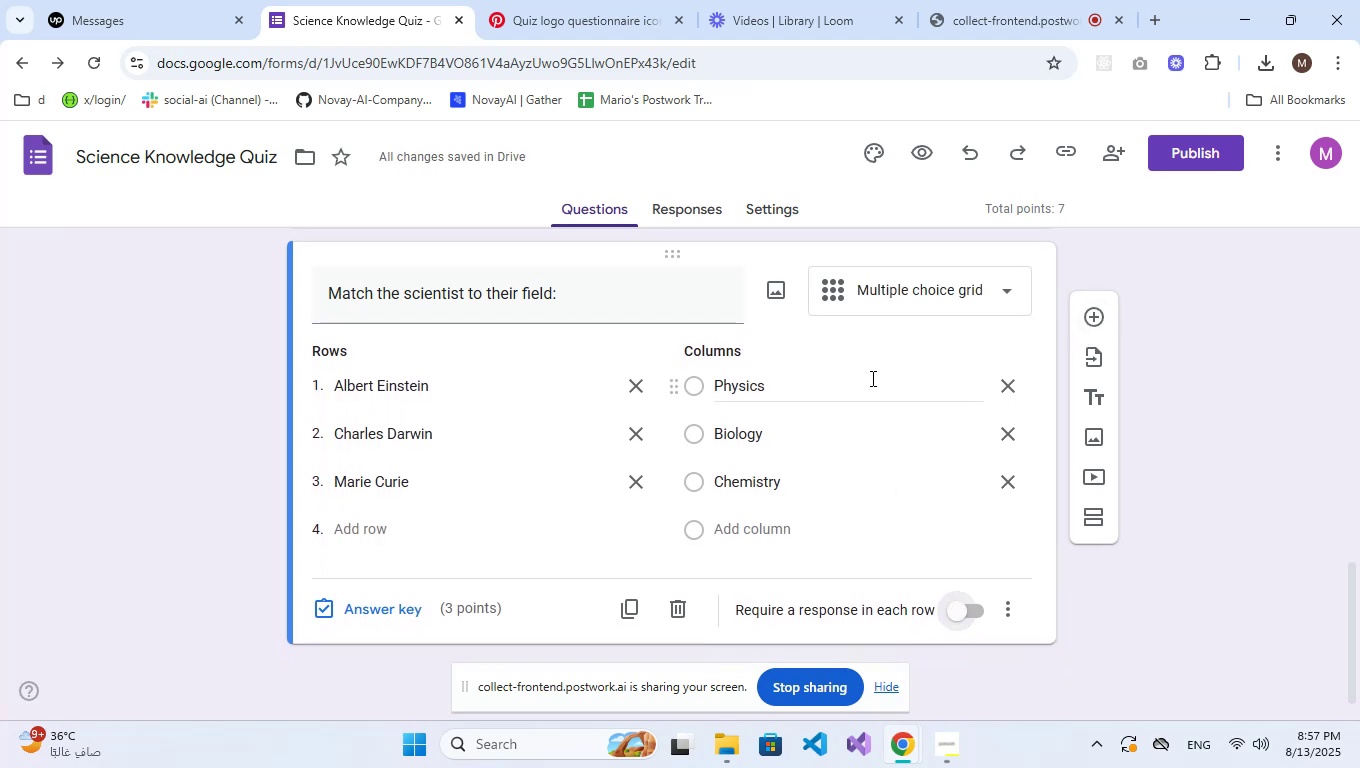 
scroll: coordinate [871, 378], scroll_direction: up, amount: 9.0
 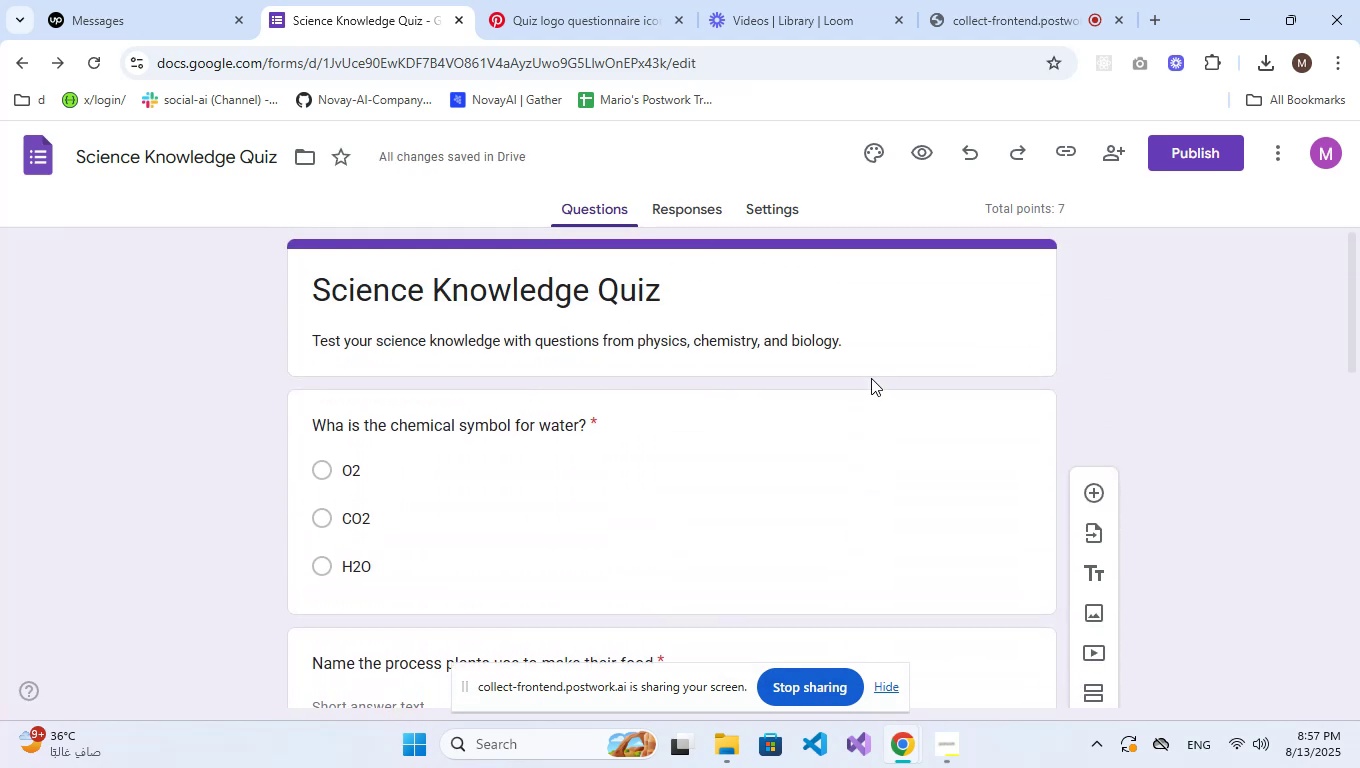 
scroll: coordinate [871, 378], scroll_direction: down, amount: 13.0
 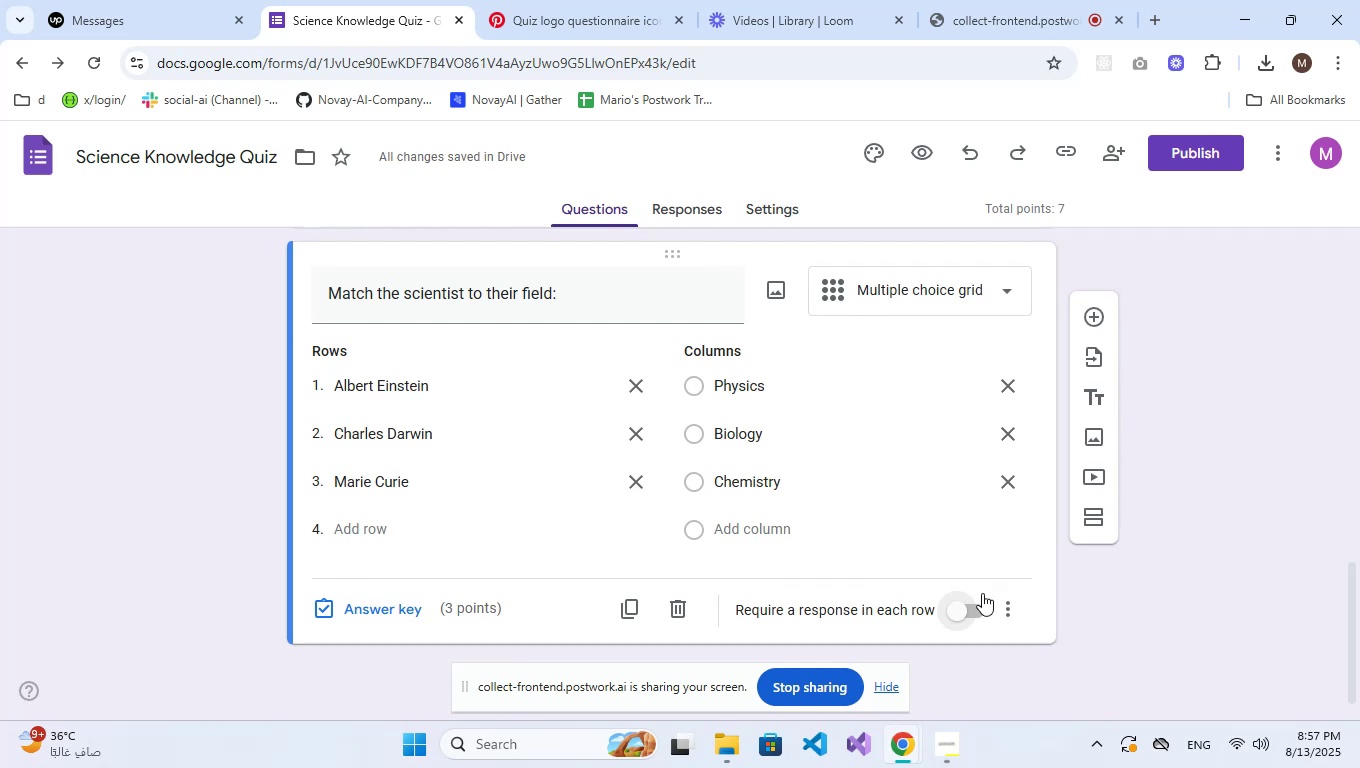 
left_click([973, 610])
 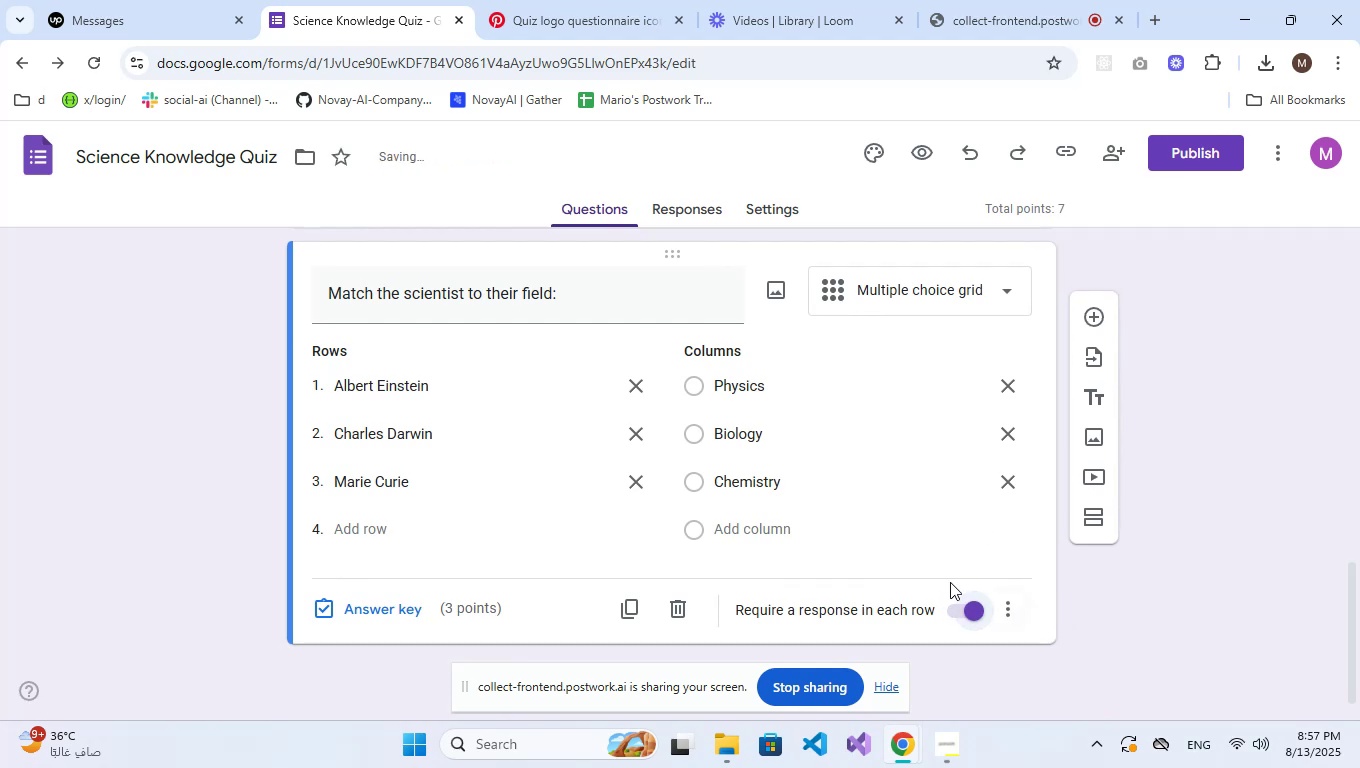 
scroll: coordinate [830, 543], scroll_direction: up, amount: 4.0
 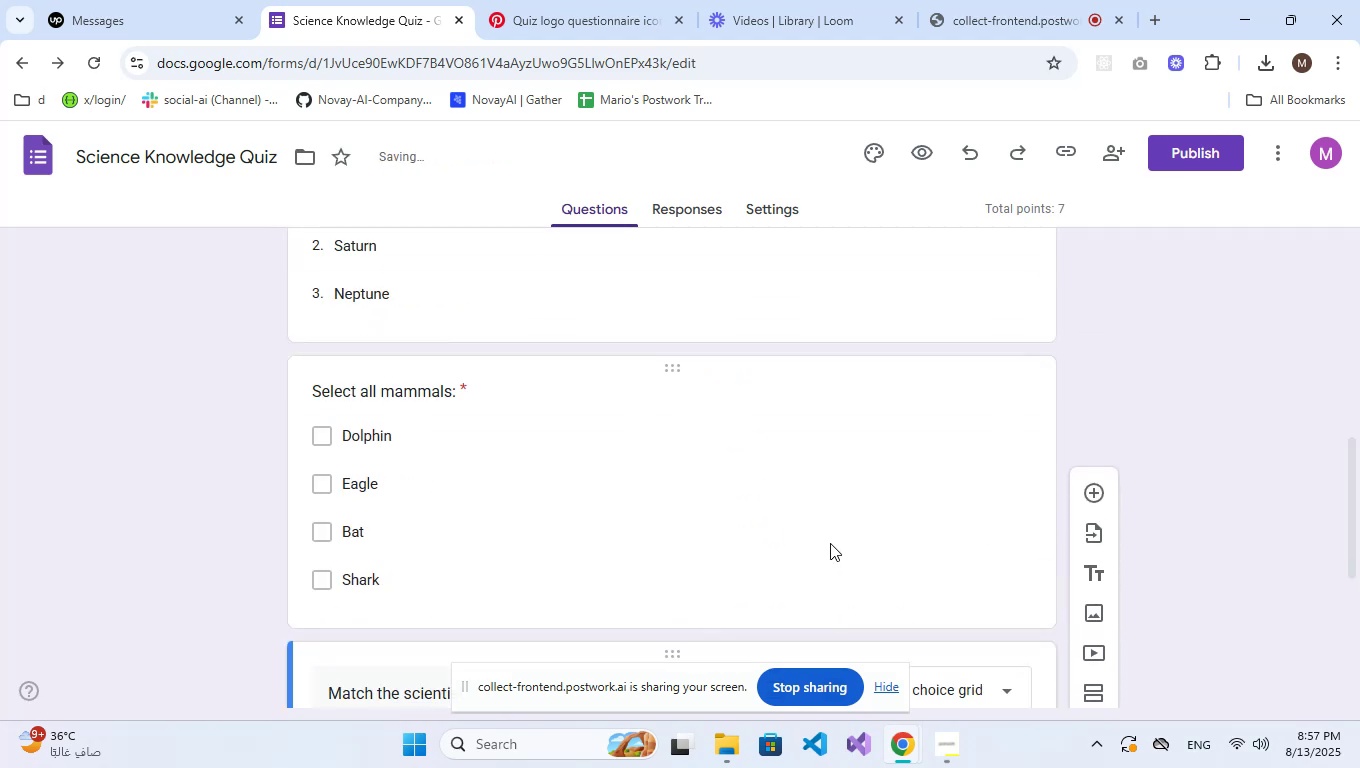 
left_click([830, 543])
 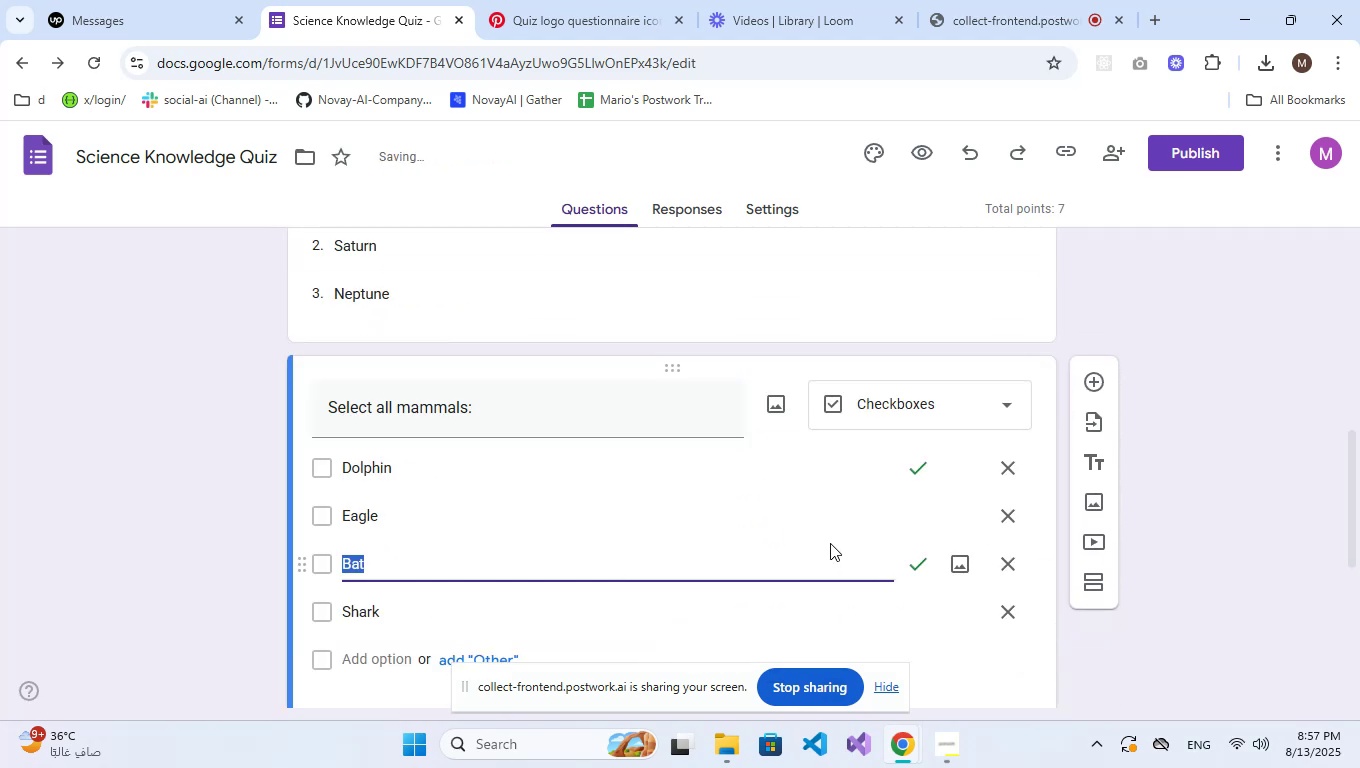 
scroll: coordinate [830, 543], scroll_direction: up, amount: 4.0
 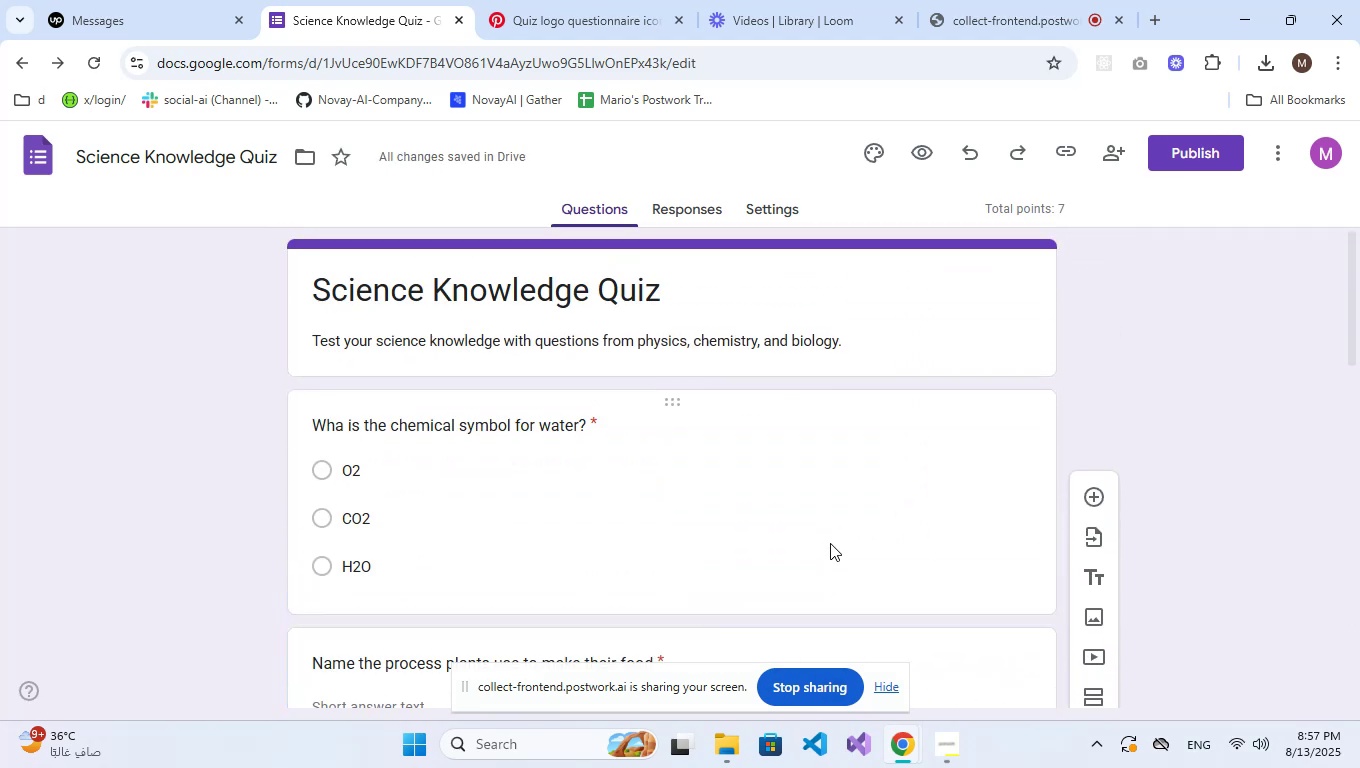 
left_click([830, 543])
 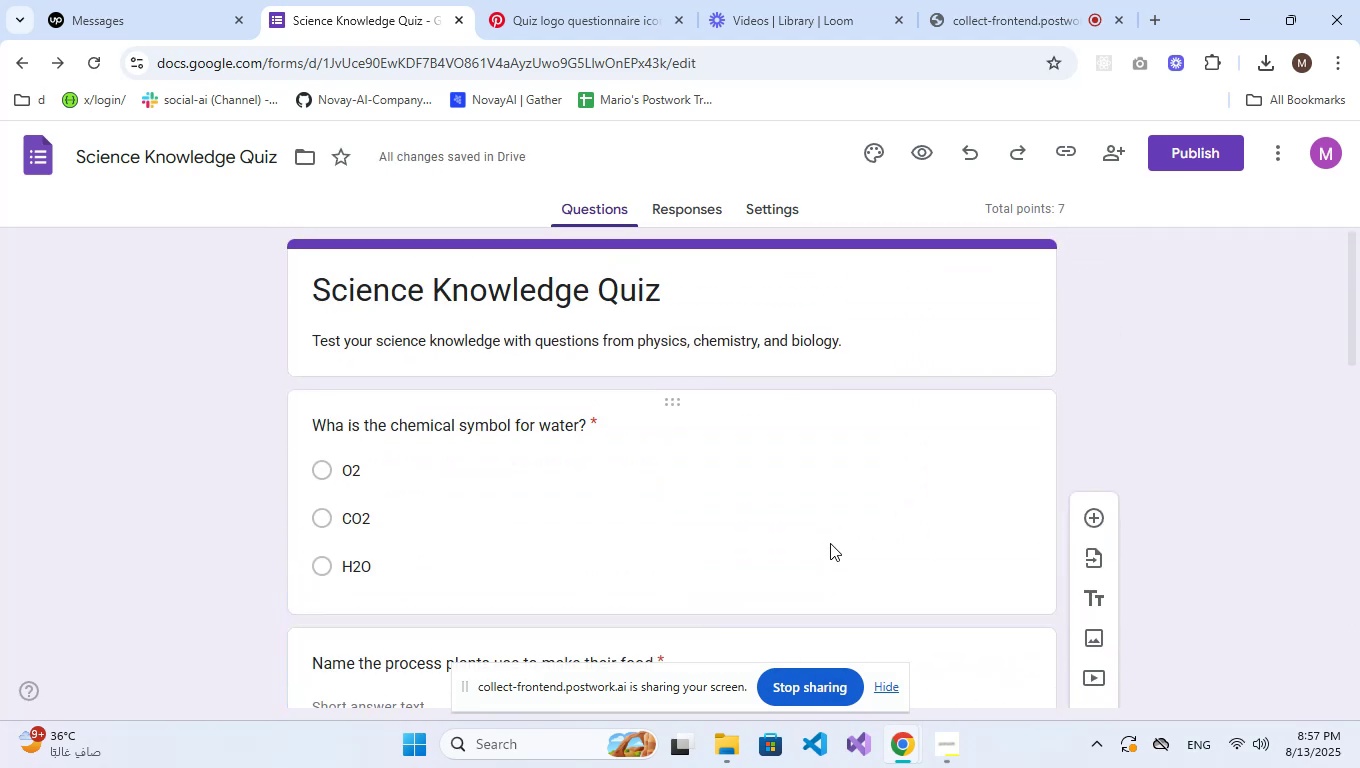 
left_click([830, 543])
 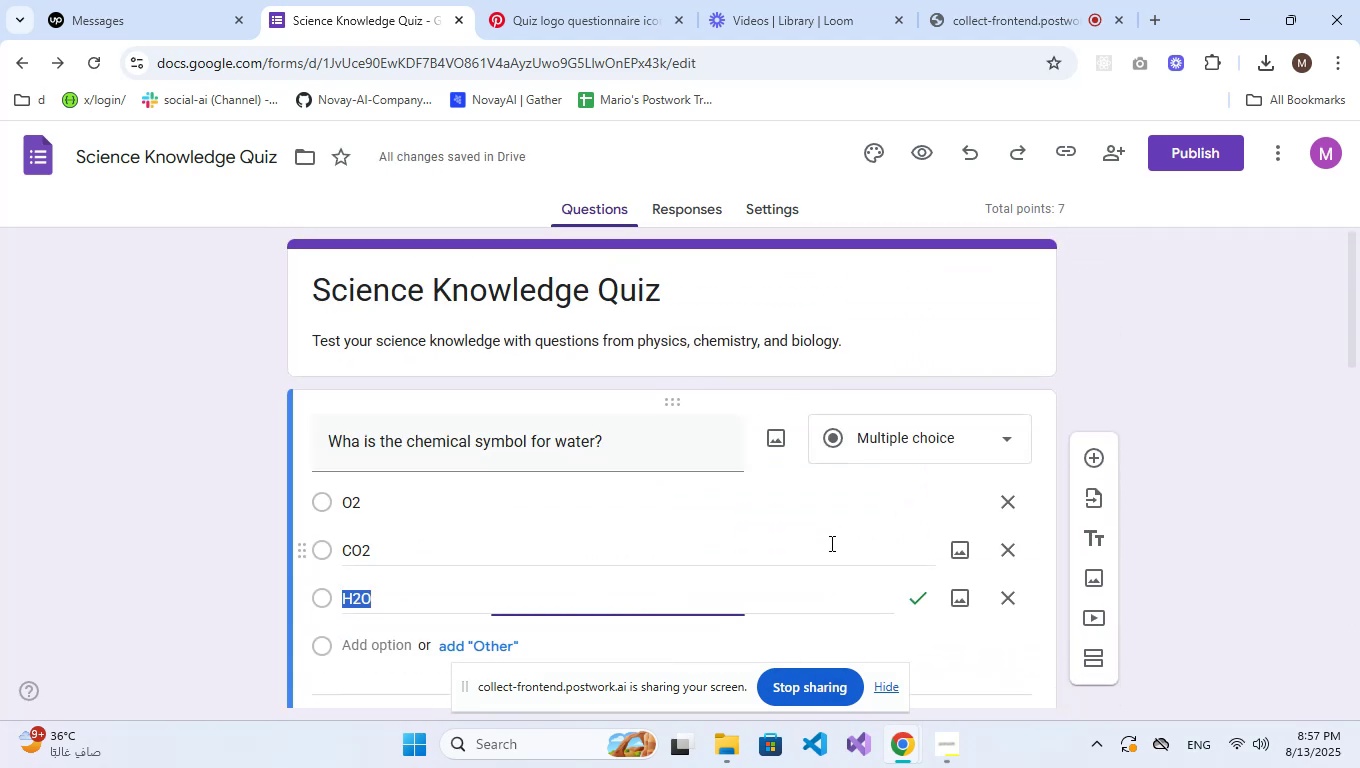 
scroll: coordinate [830, 543], scroll_direction: down, amount: 16.0
 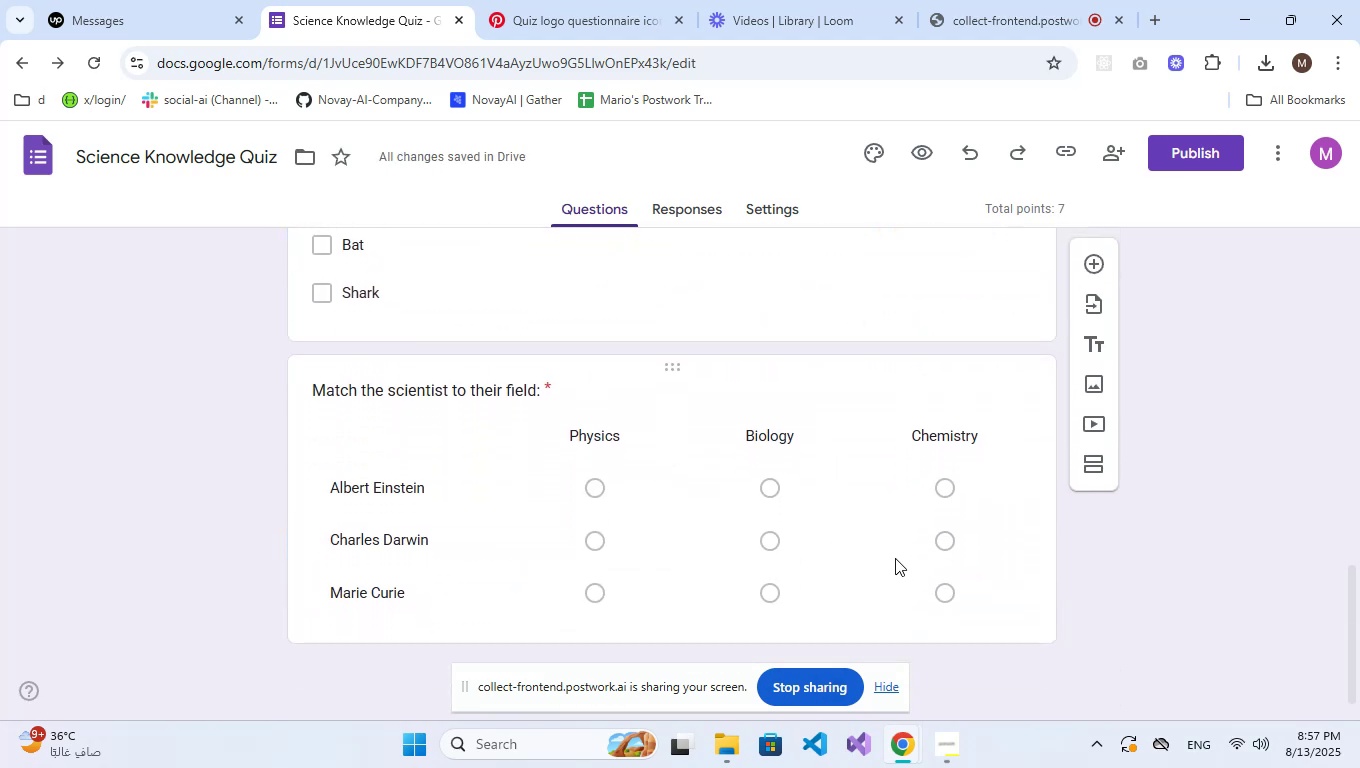 
left_click([872, 553])
 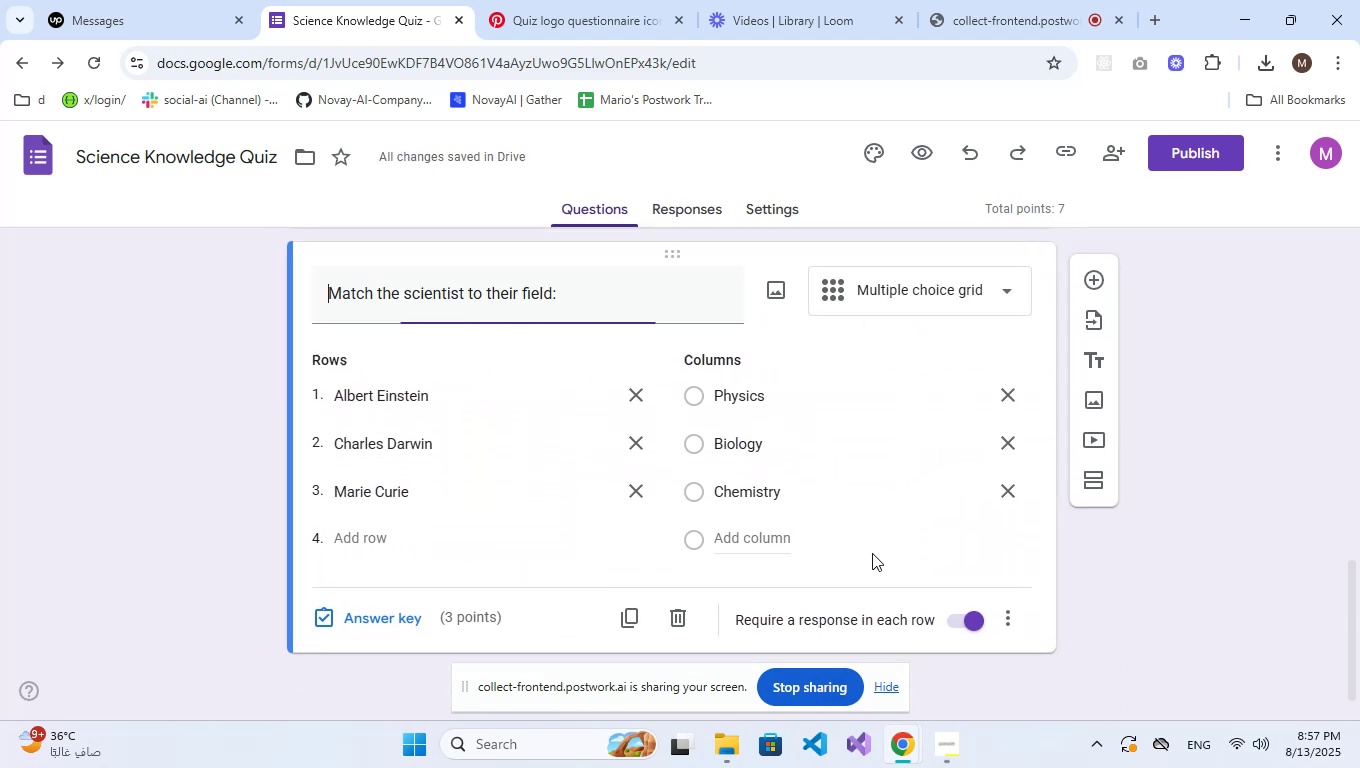 
scroll: coordinate [872, 553], scroll_direction: down, amount: 4.0
 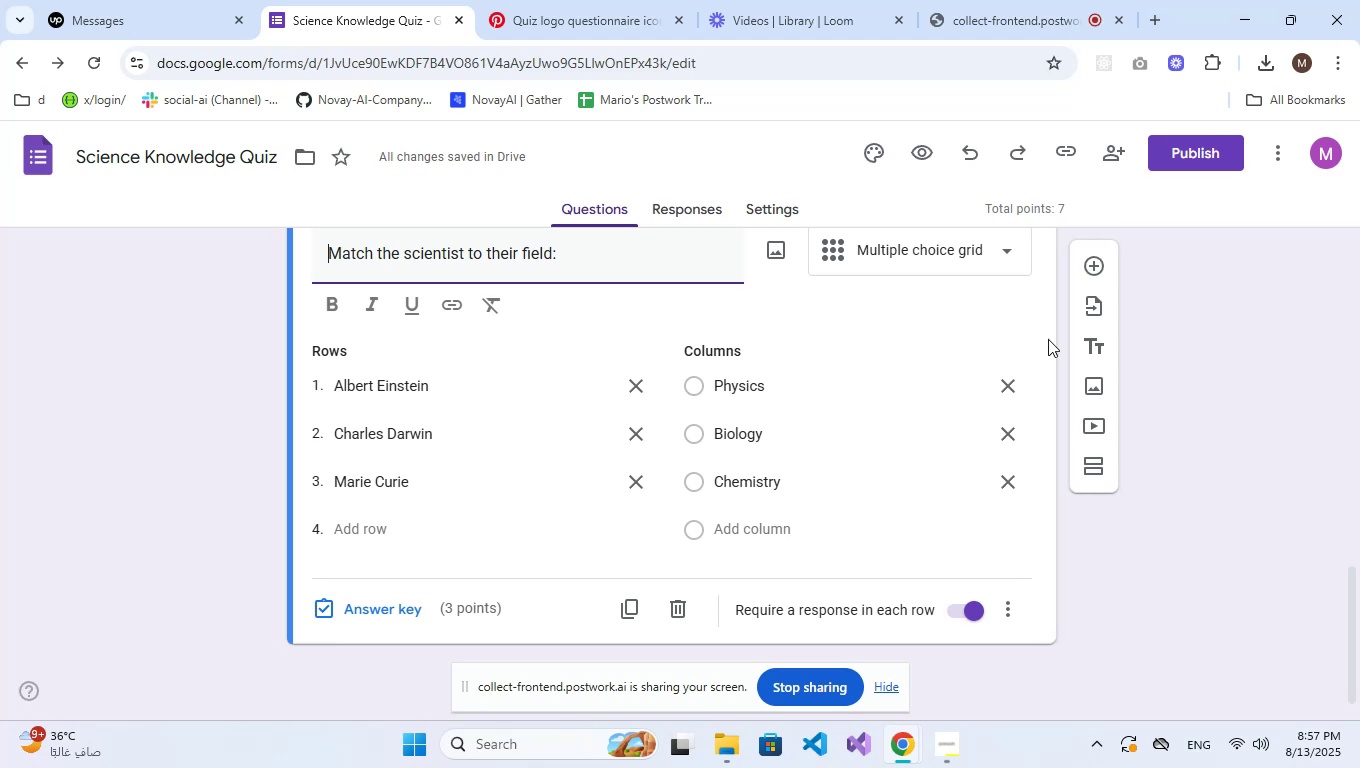 
scroll: coordinate [721, 372], scroll_direction: up, amount: 20.0
 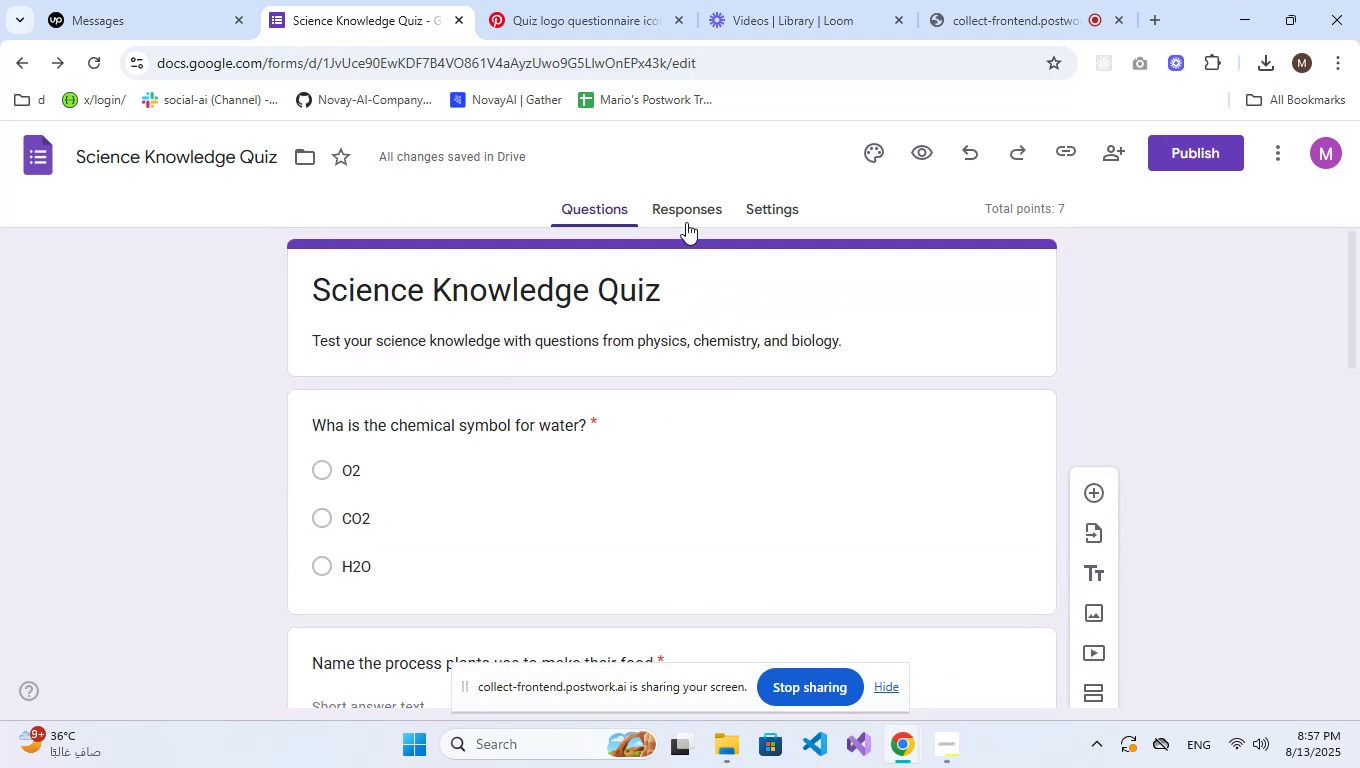 
left_click([686, 219])
 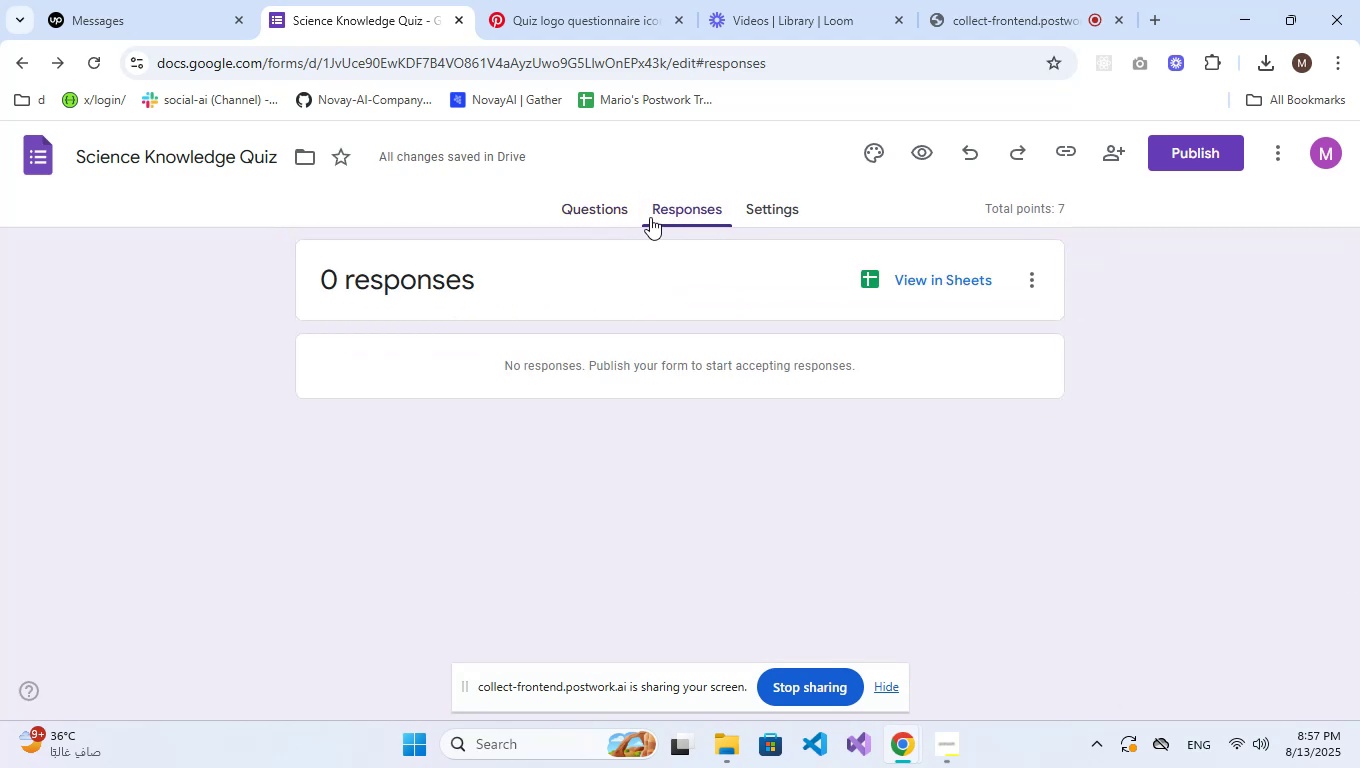 
left_click([617, 216])
 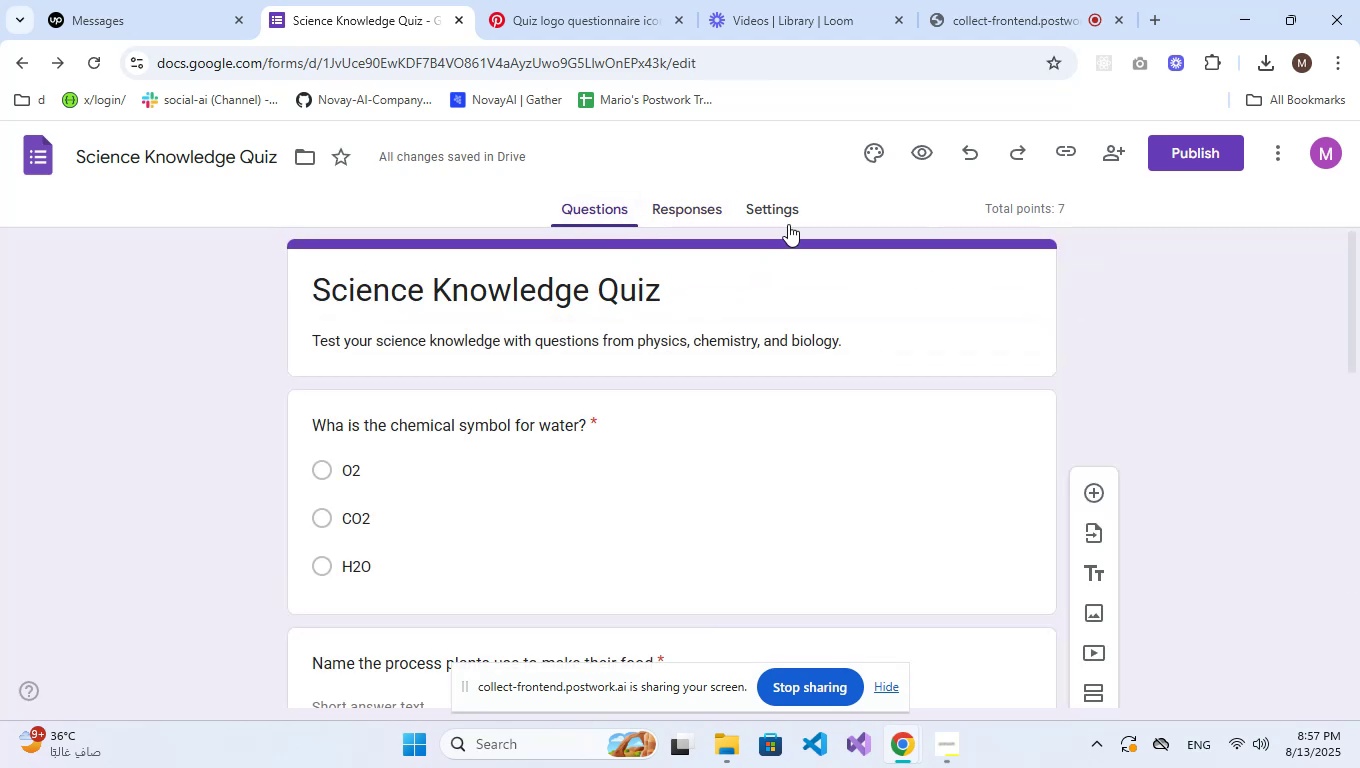 
left_click([787, 221])
 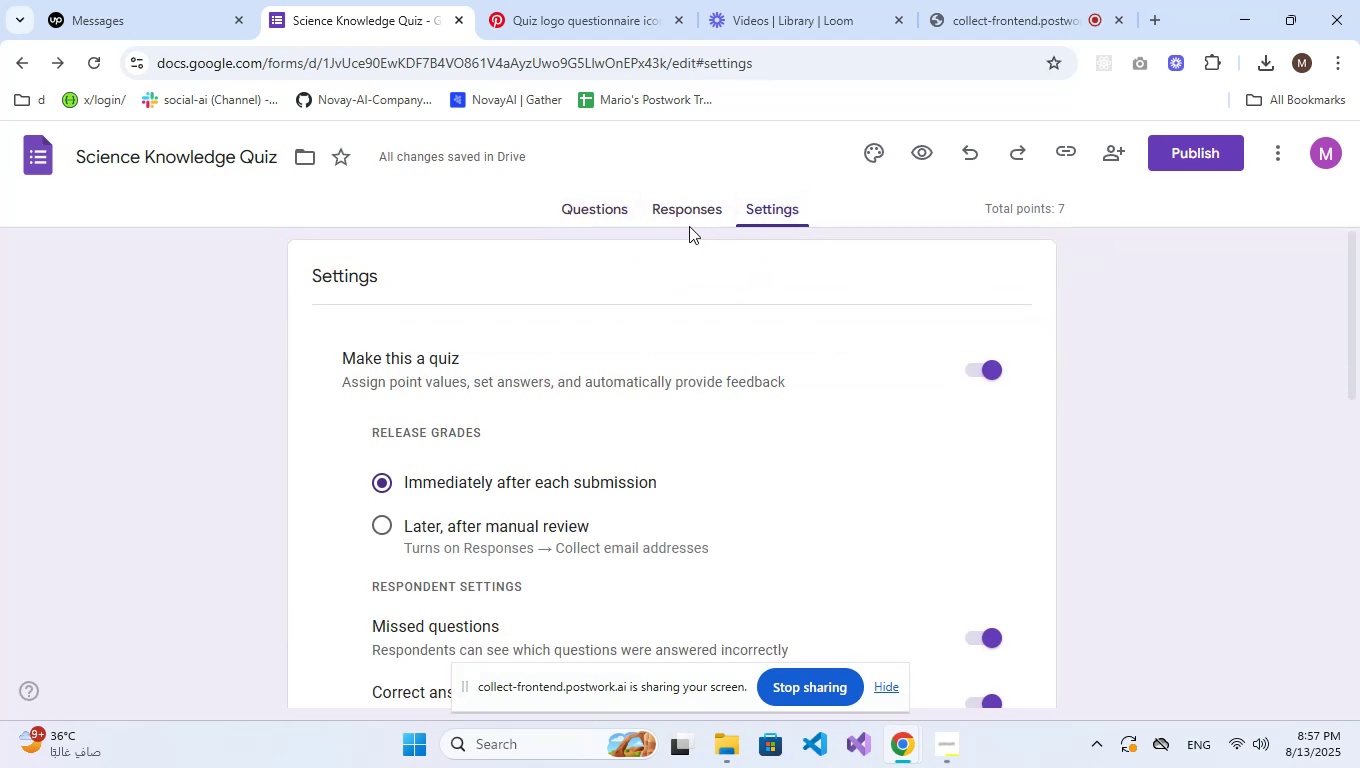 
left_click([685, 225])
 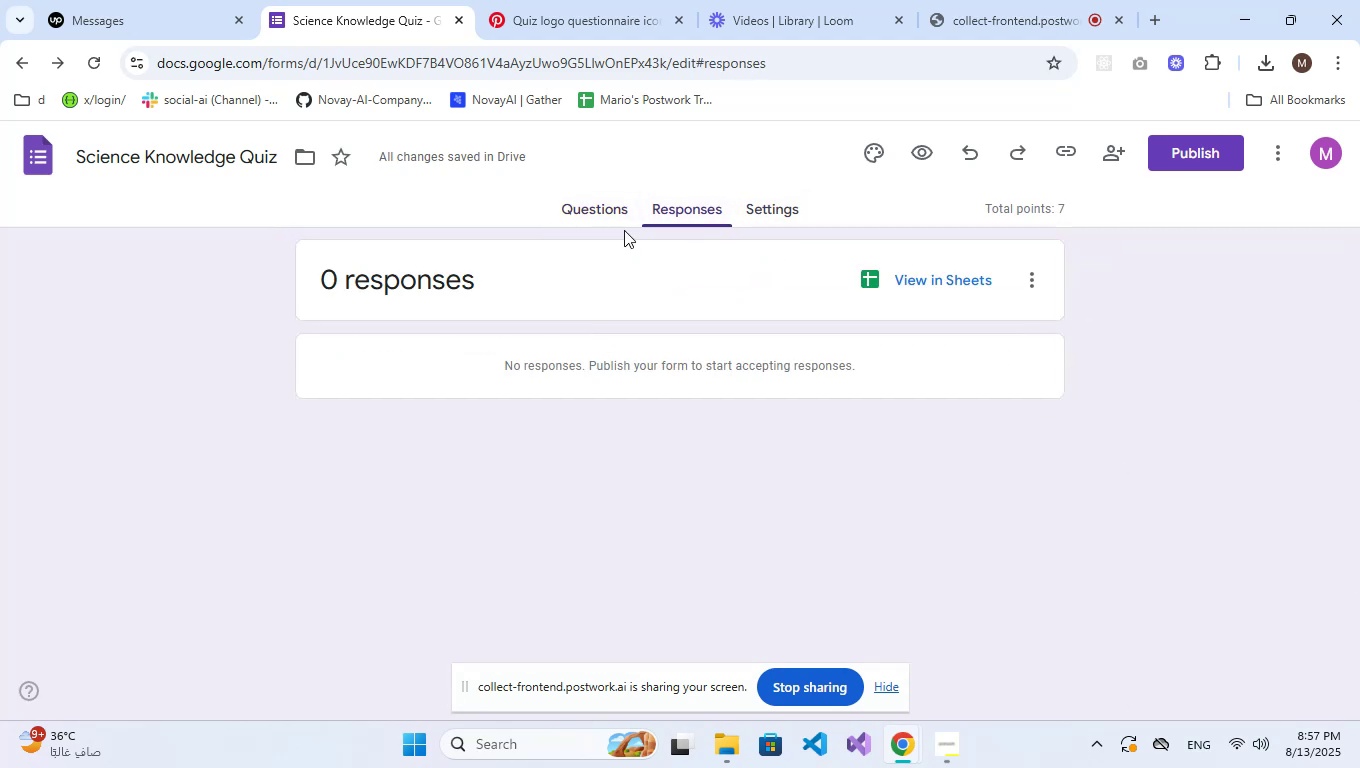 
left_click([611, 210])
 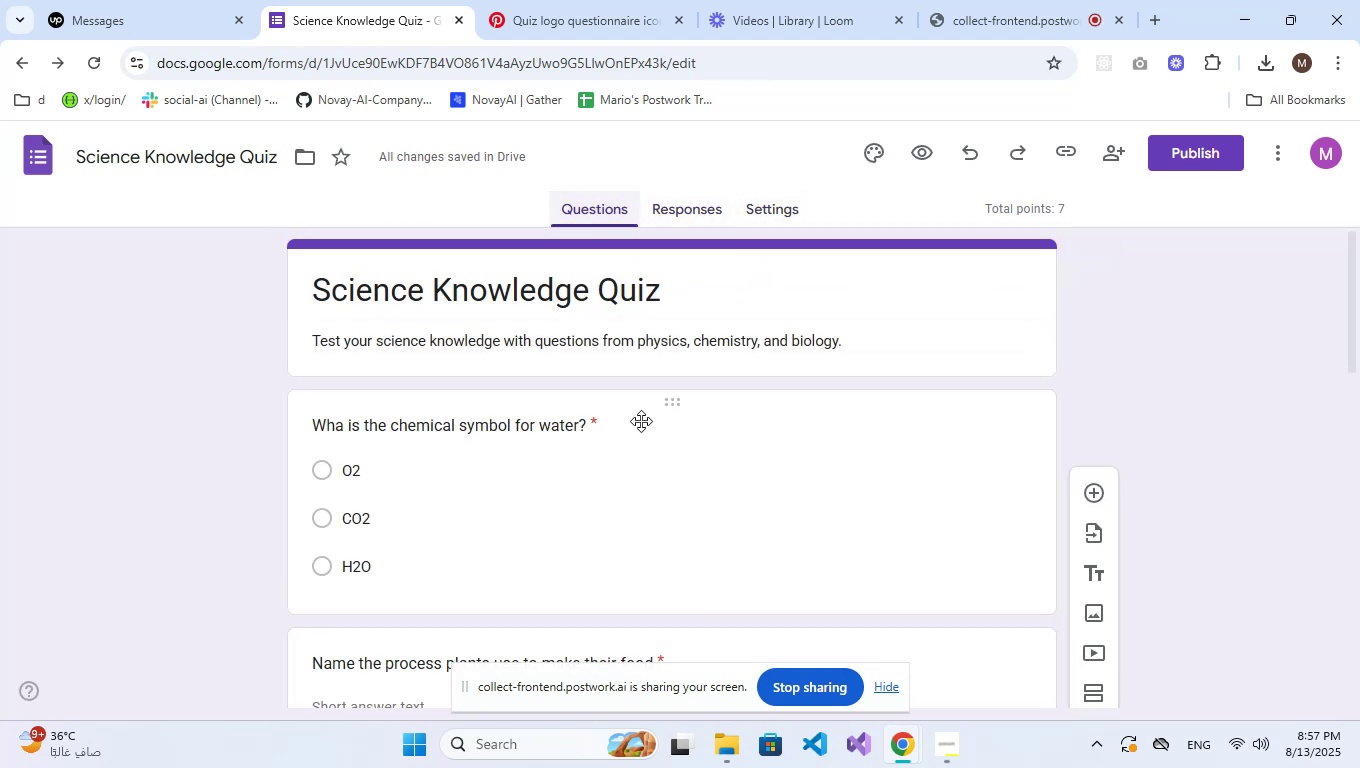 
left_click([644, 453])
 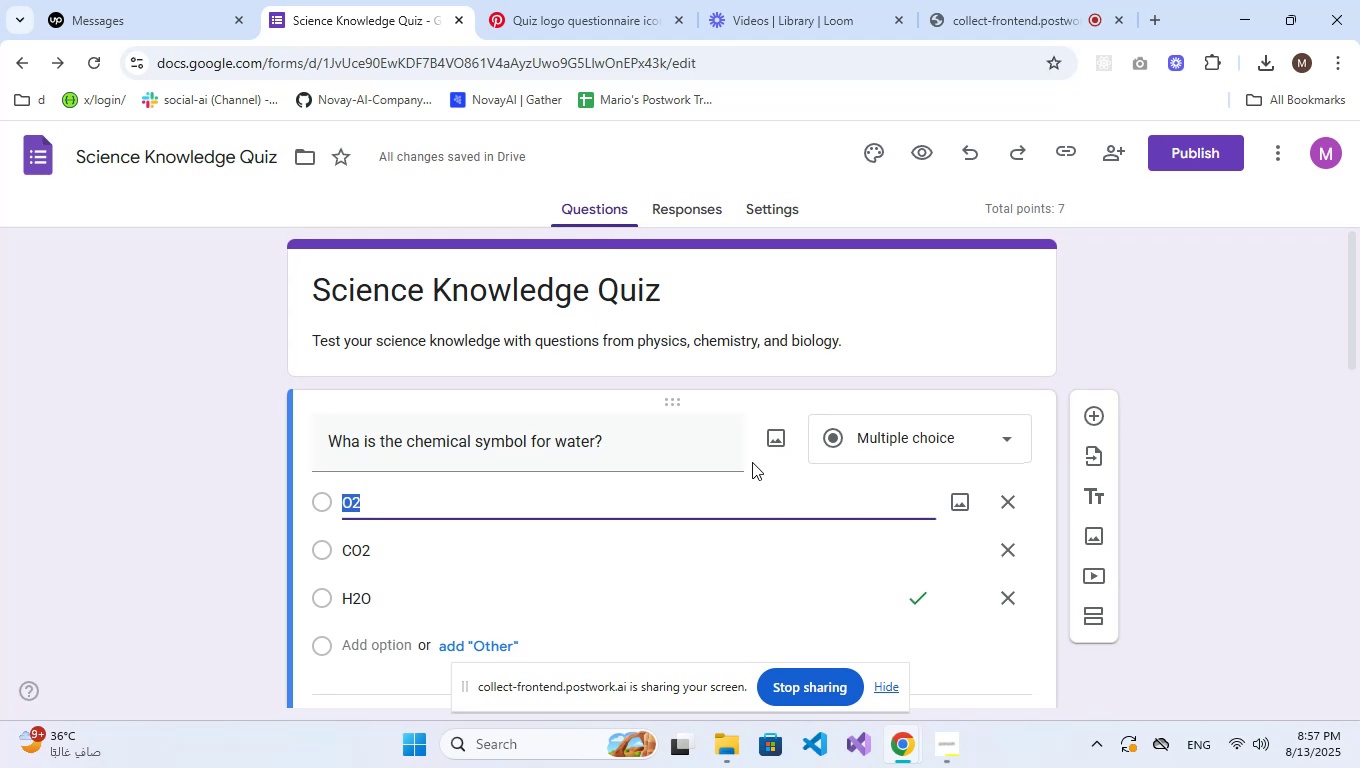 
wait(5.6)
 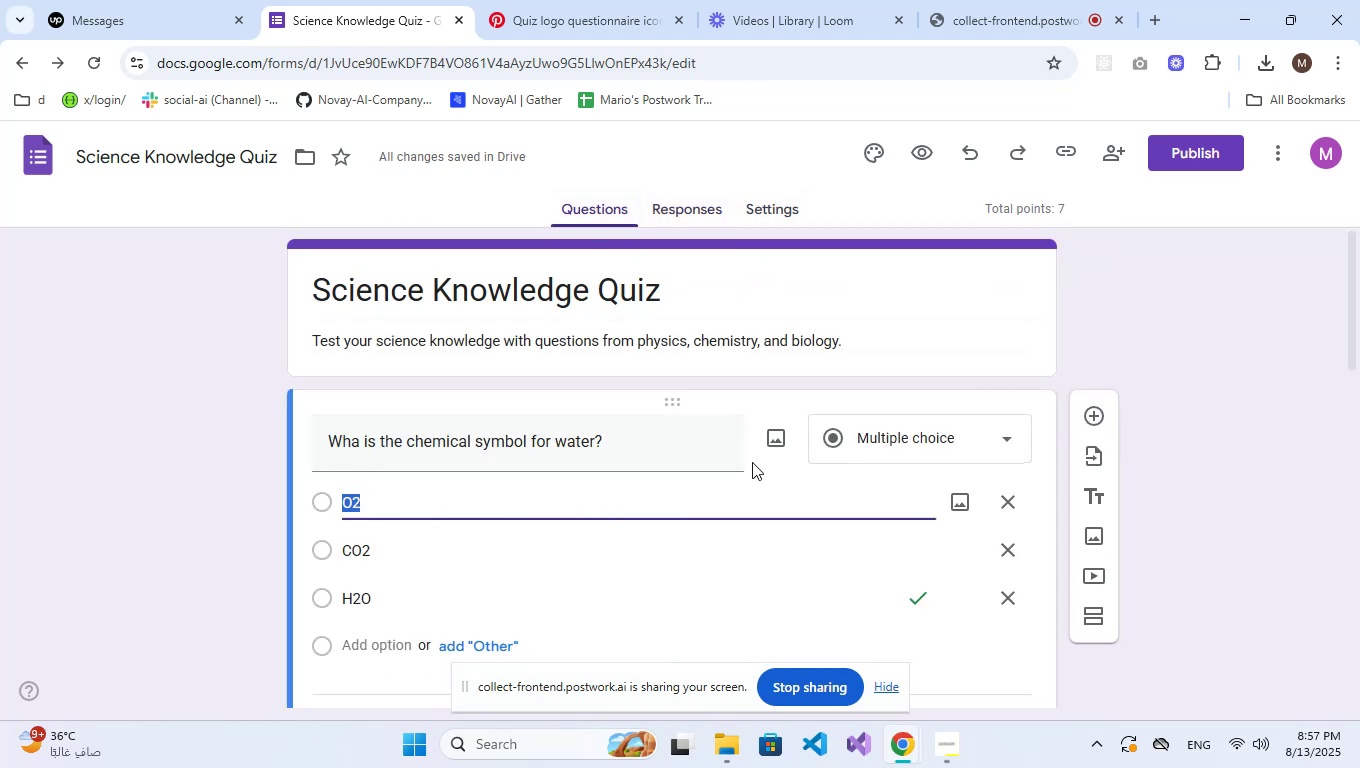 
left_click([758, 213])
 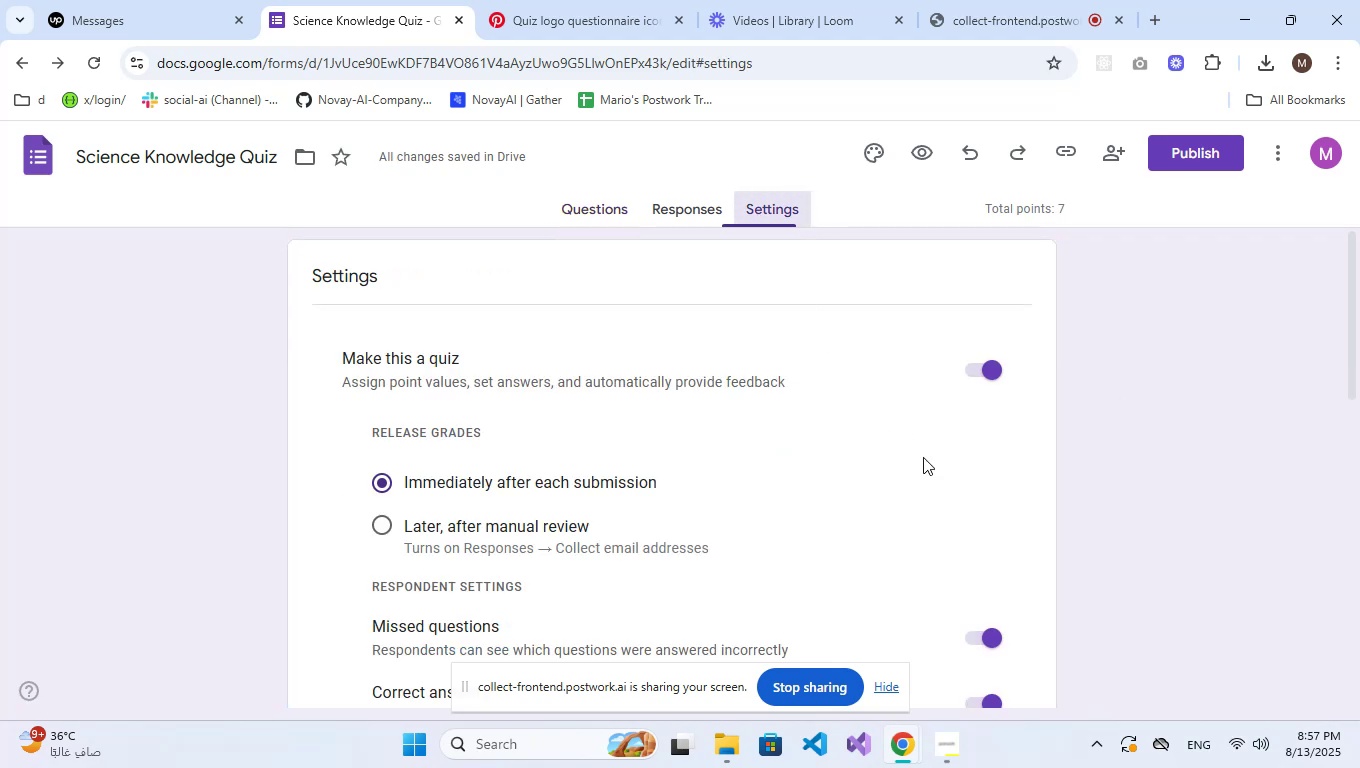 
scroll: coordinate [983, 522], scroll_direction: down, amount: 7.0
 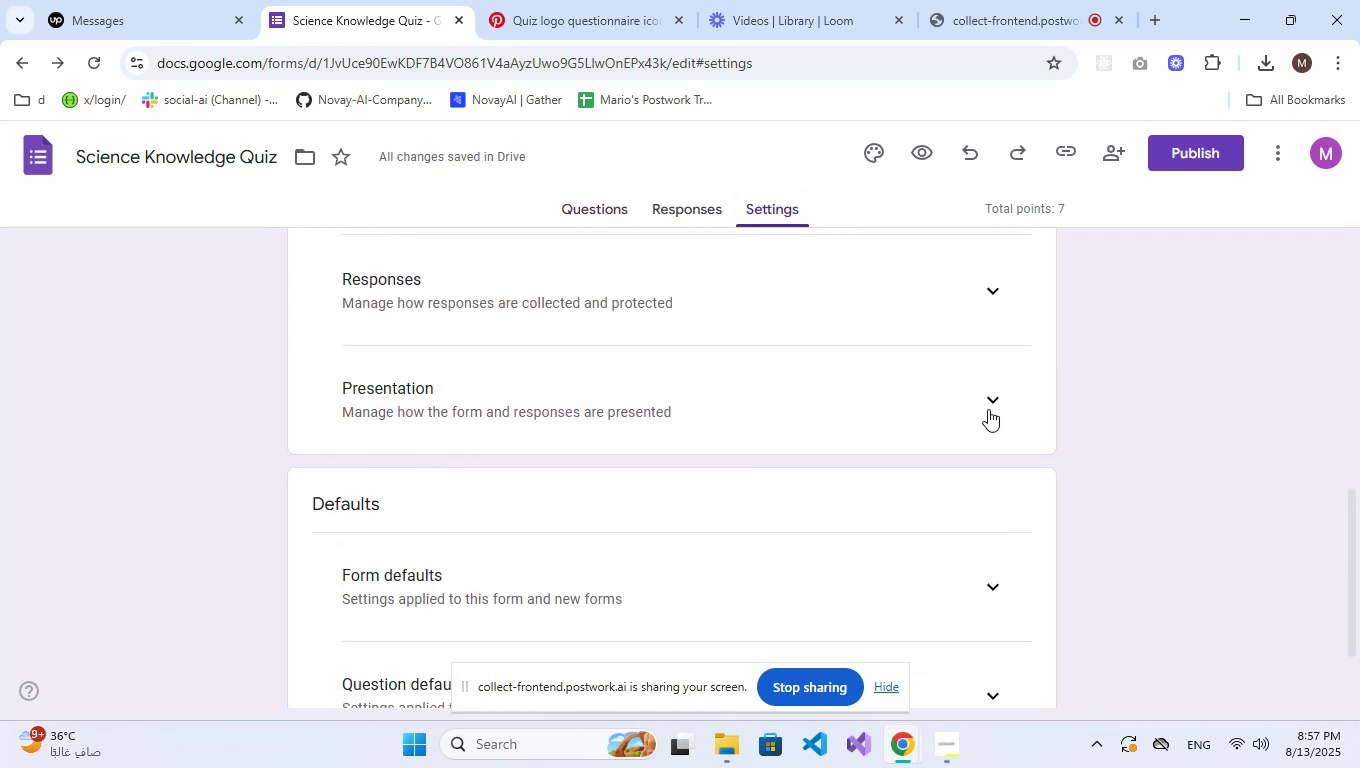 
left_click([988, 403])
 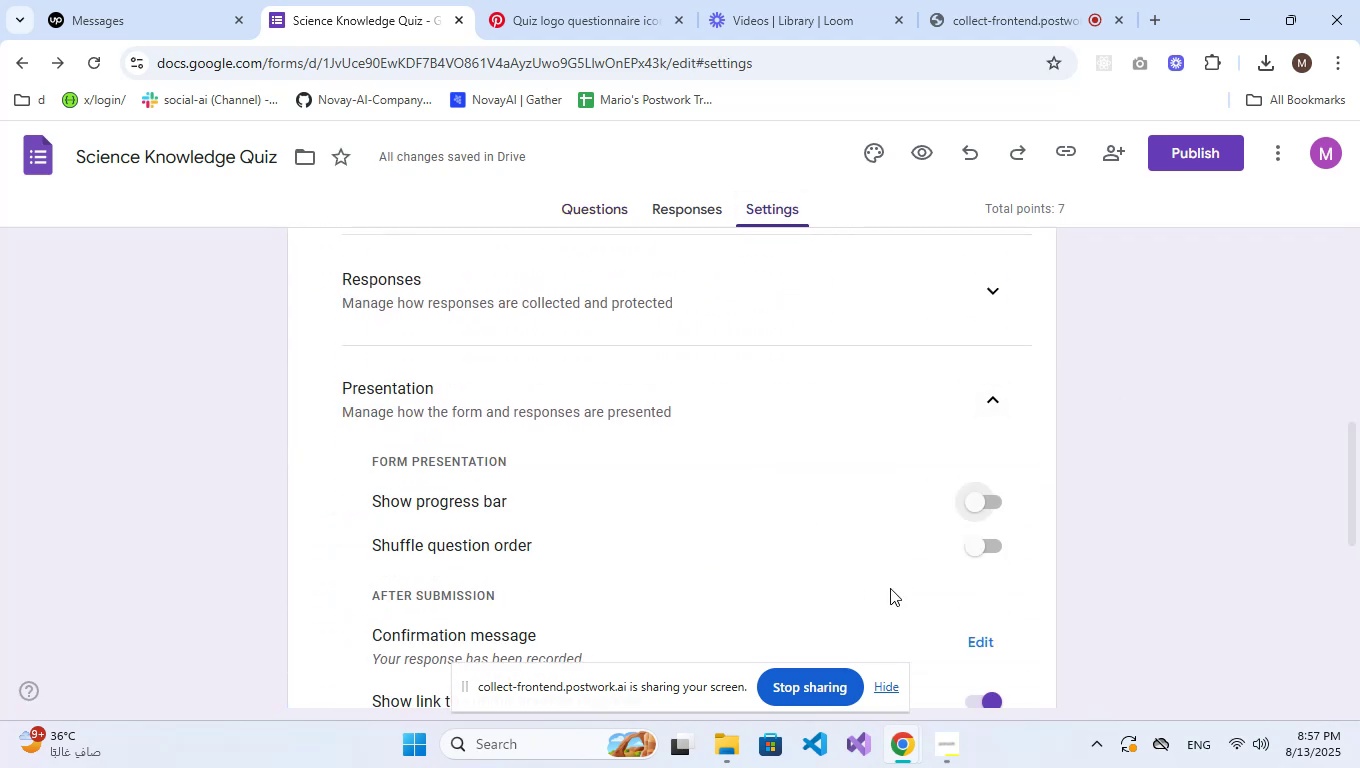 
scroll: coordinate [917, 587], scroll_direction: down, amount: 2.0
 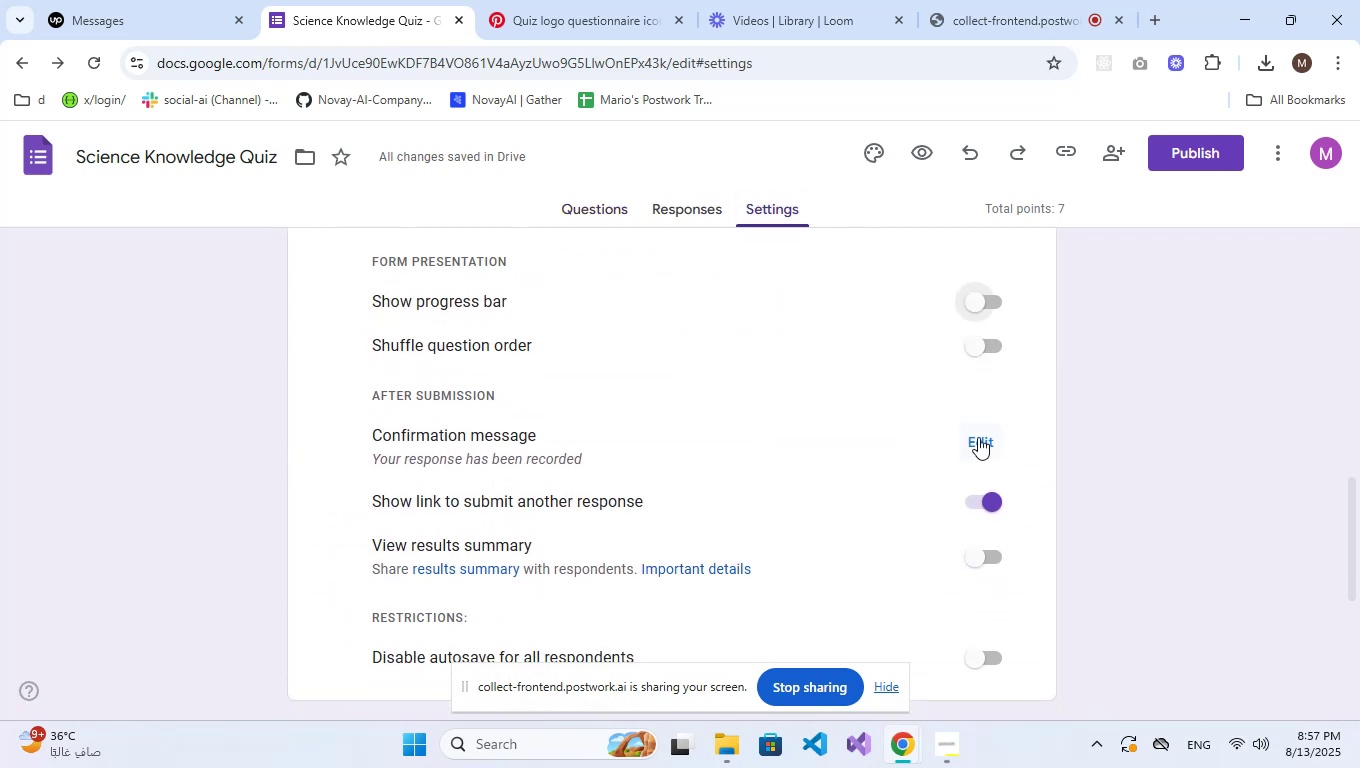 
left_click([988, 433])
 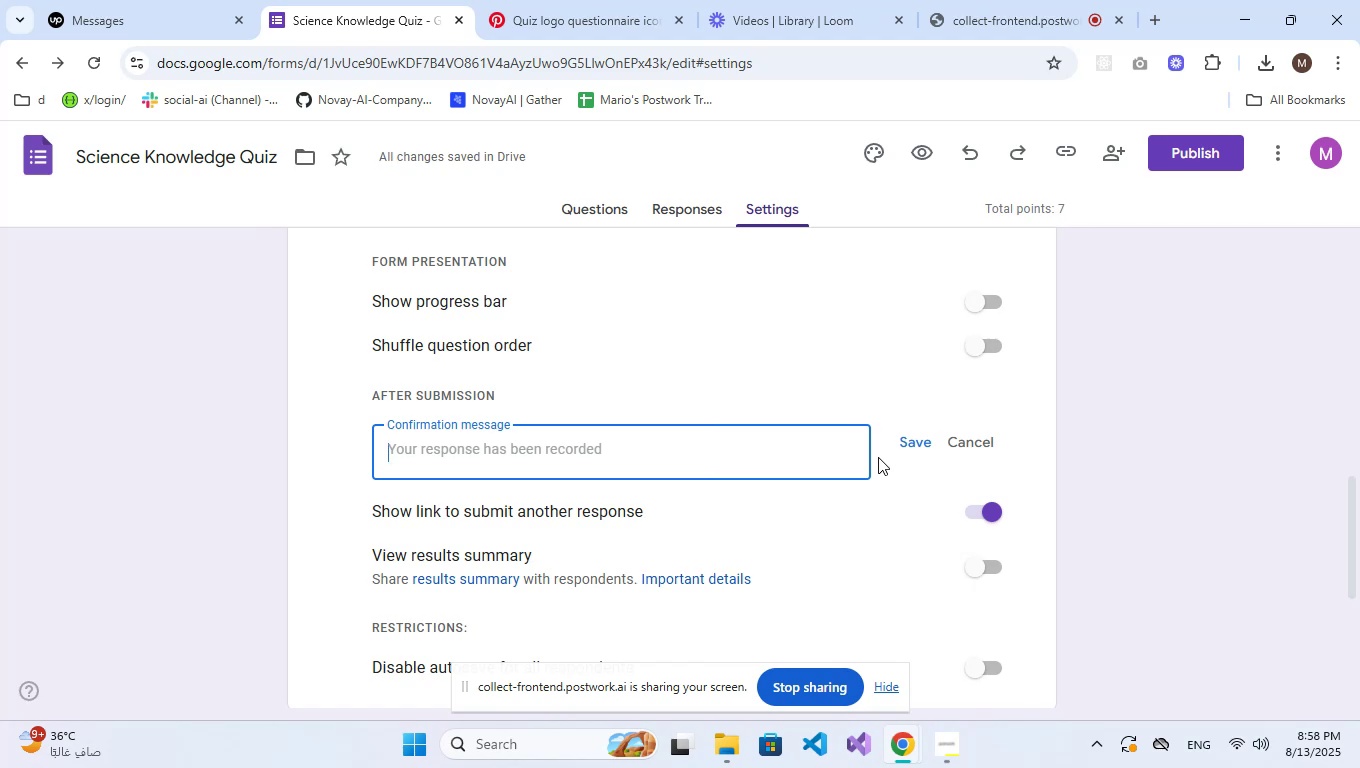 
wait(5.62)
 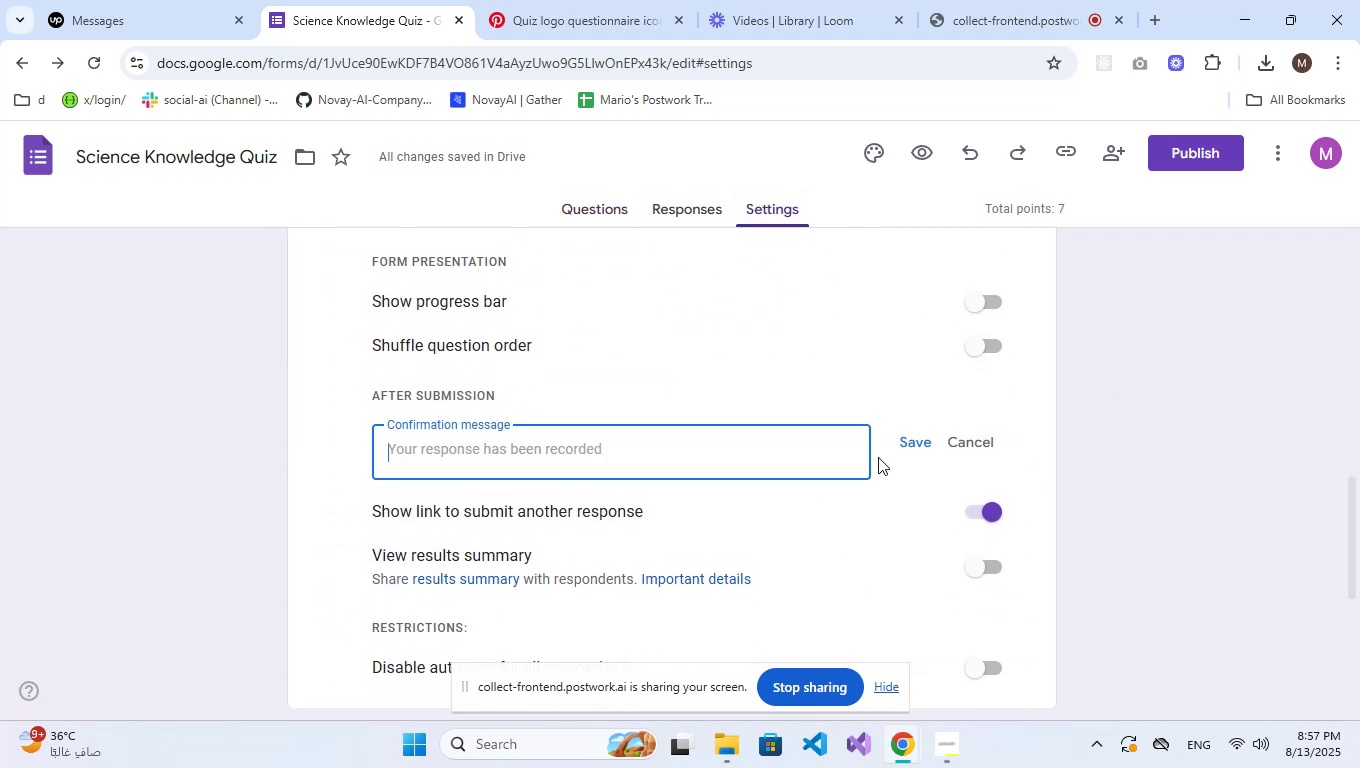 
left_click([565, 460])
 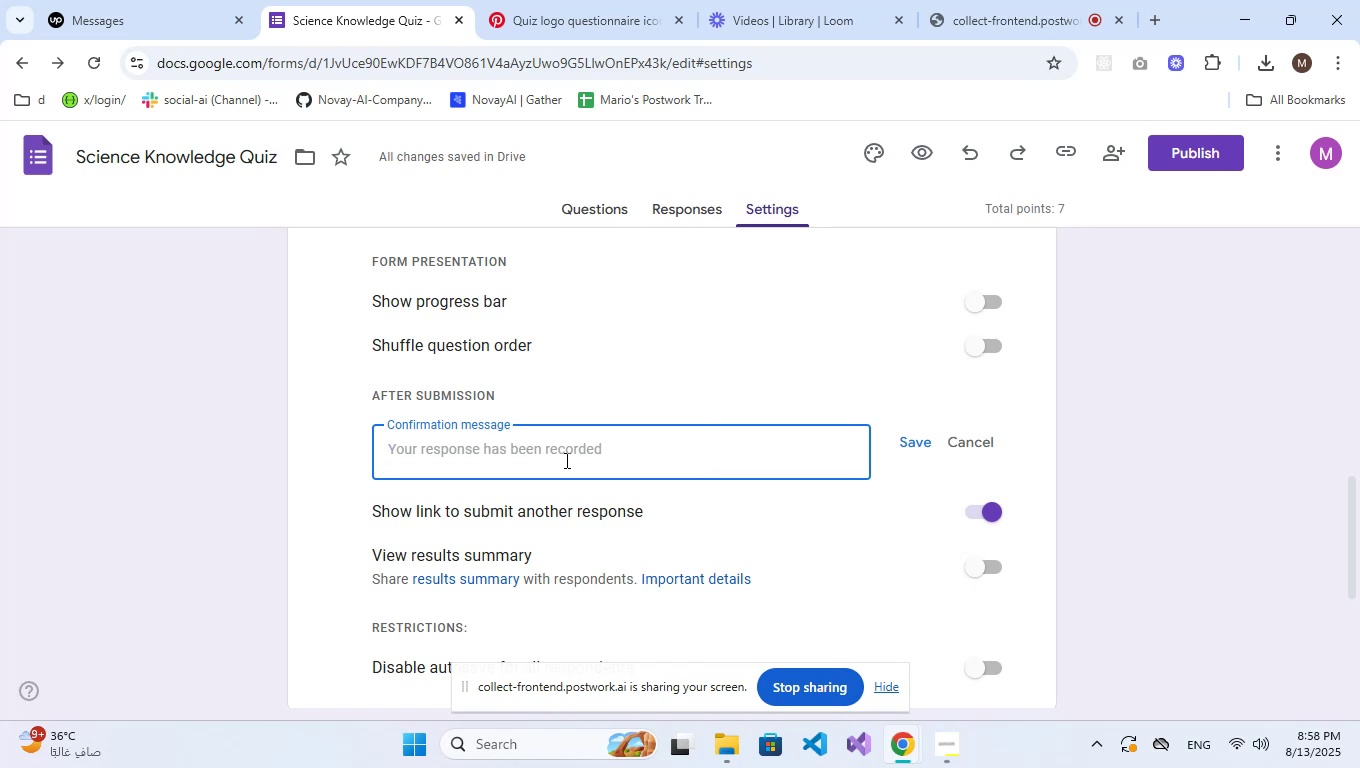 
type(Thanks for participating!)
 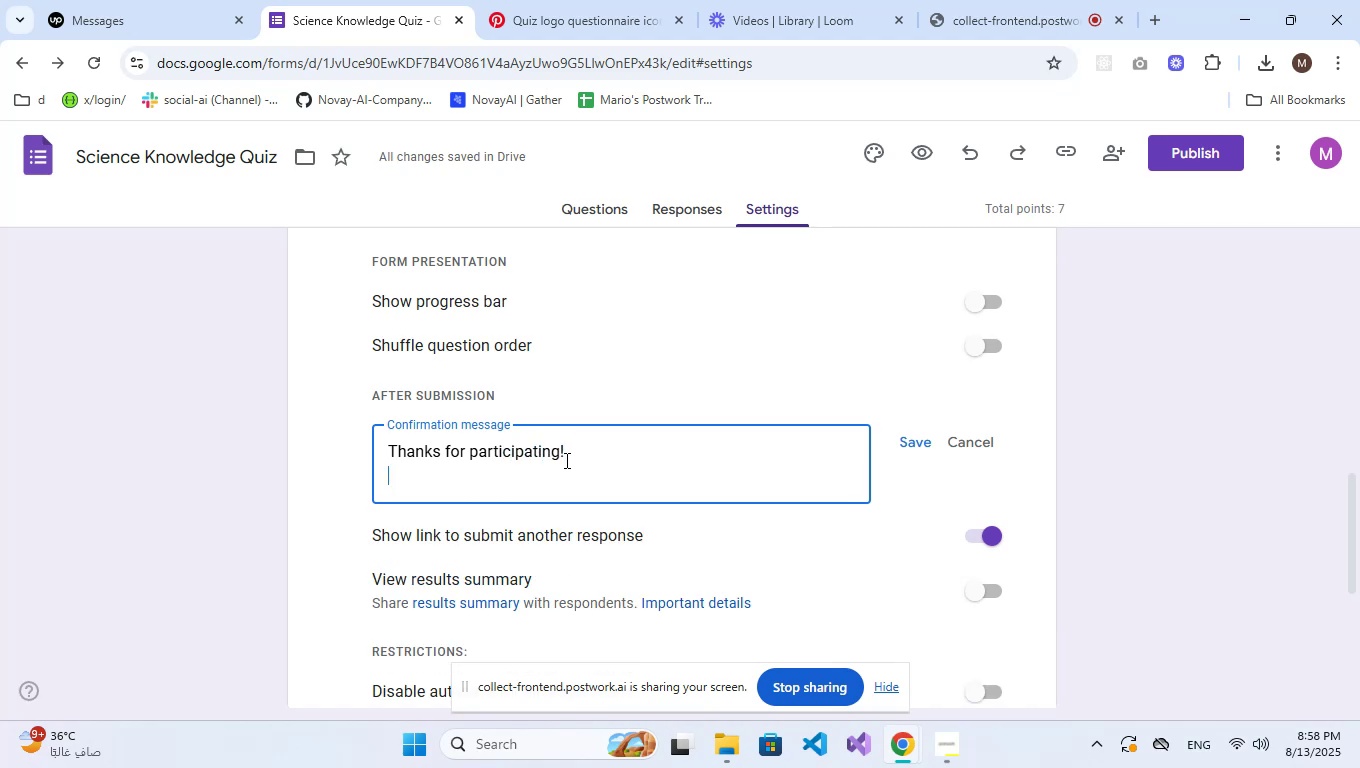 
 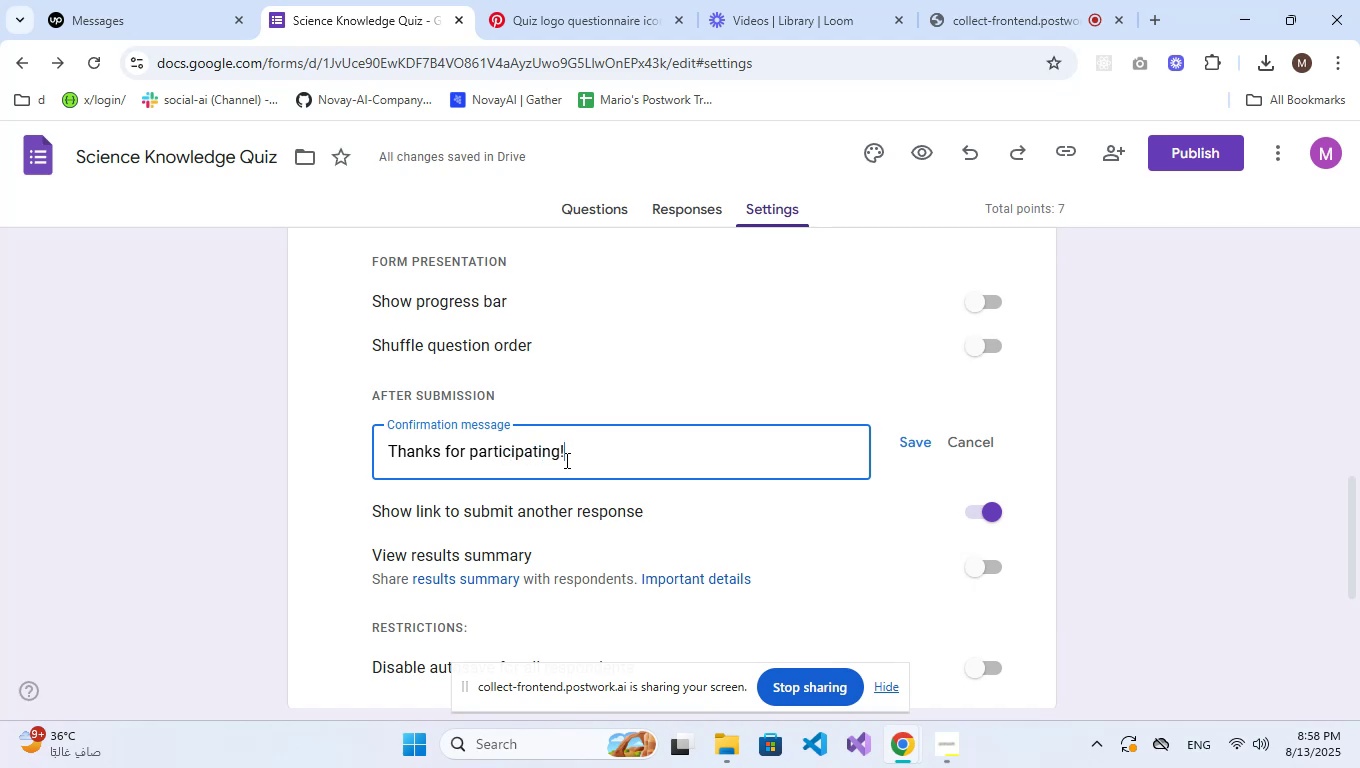 
key(Shift+Enter)
 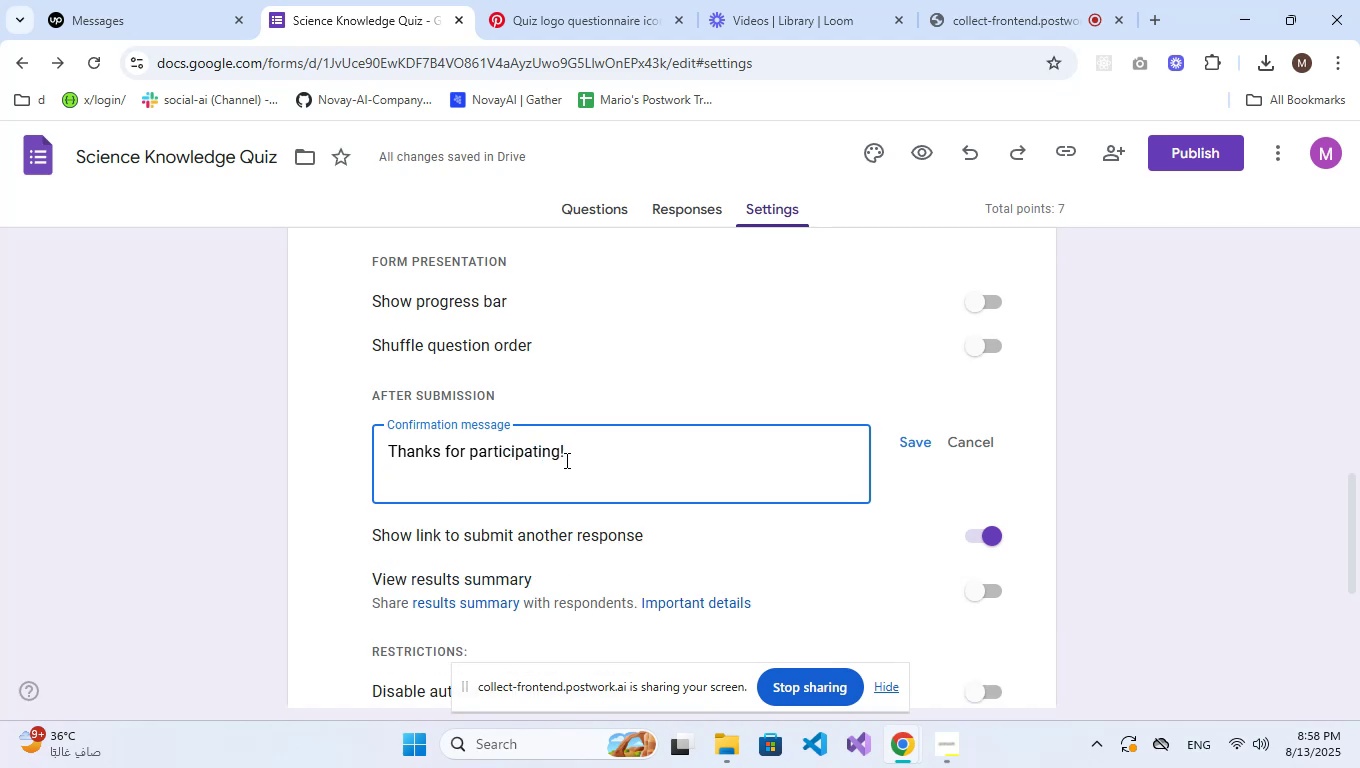 
type(Keep exploring the wonders of science.)
 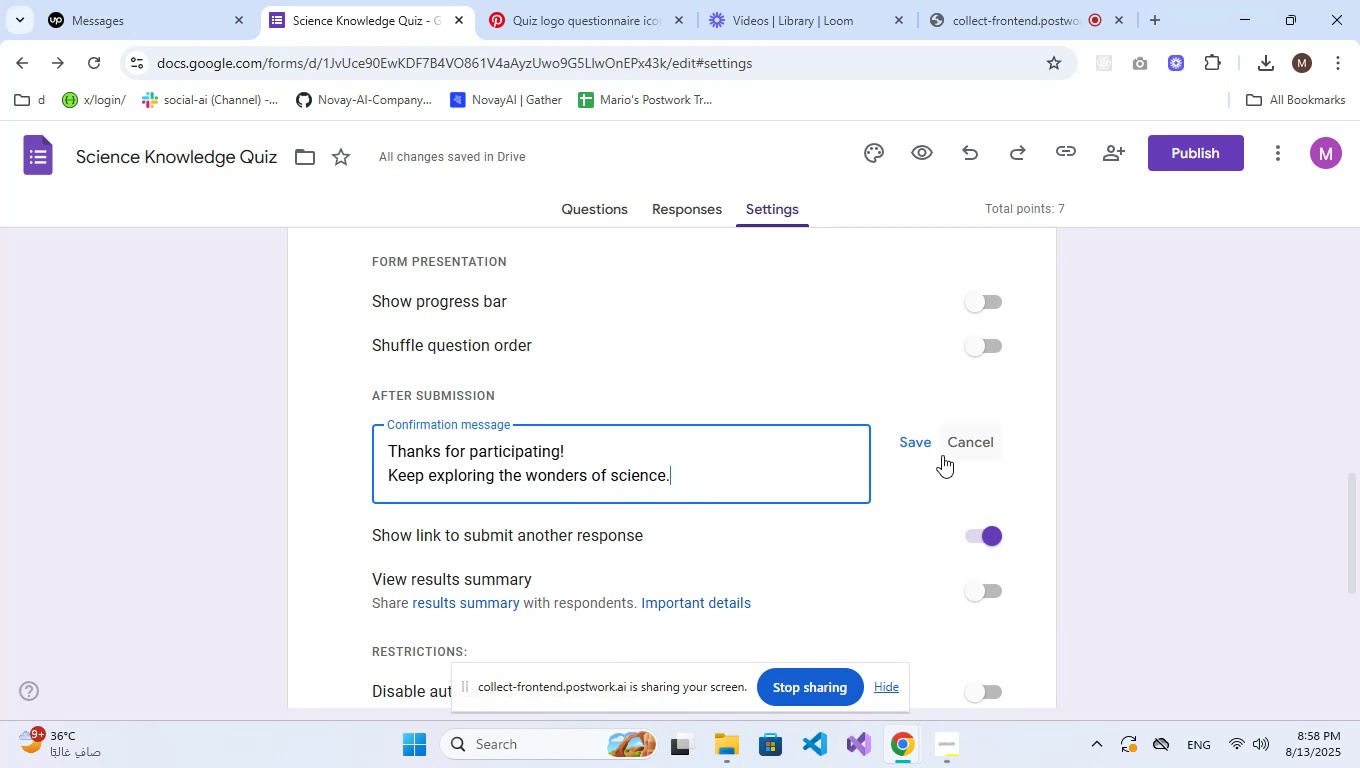 
left_click([922, 445])
 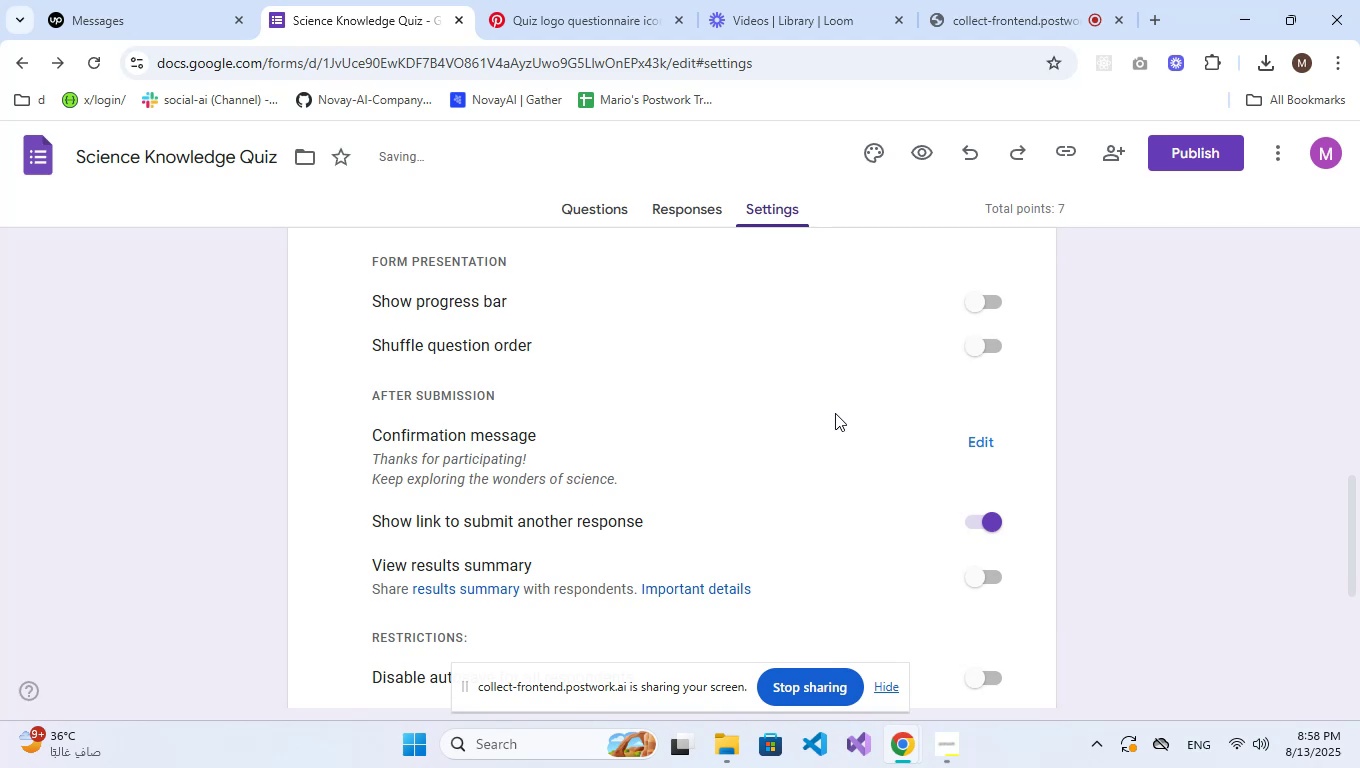 
scroll: coordinate [835, 413], scroll_direction: up, amount: 13.0
 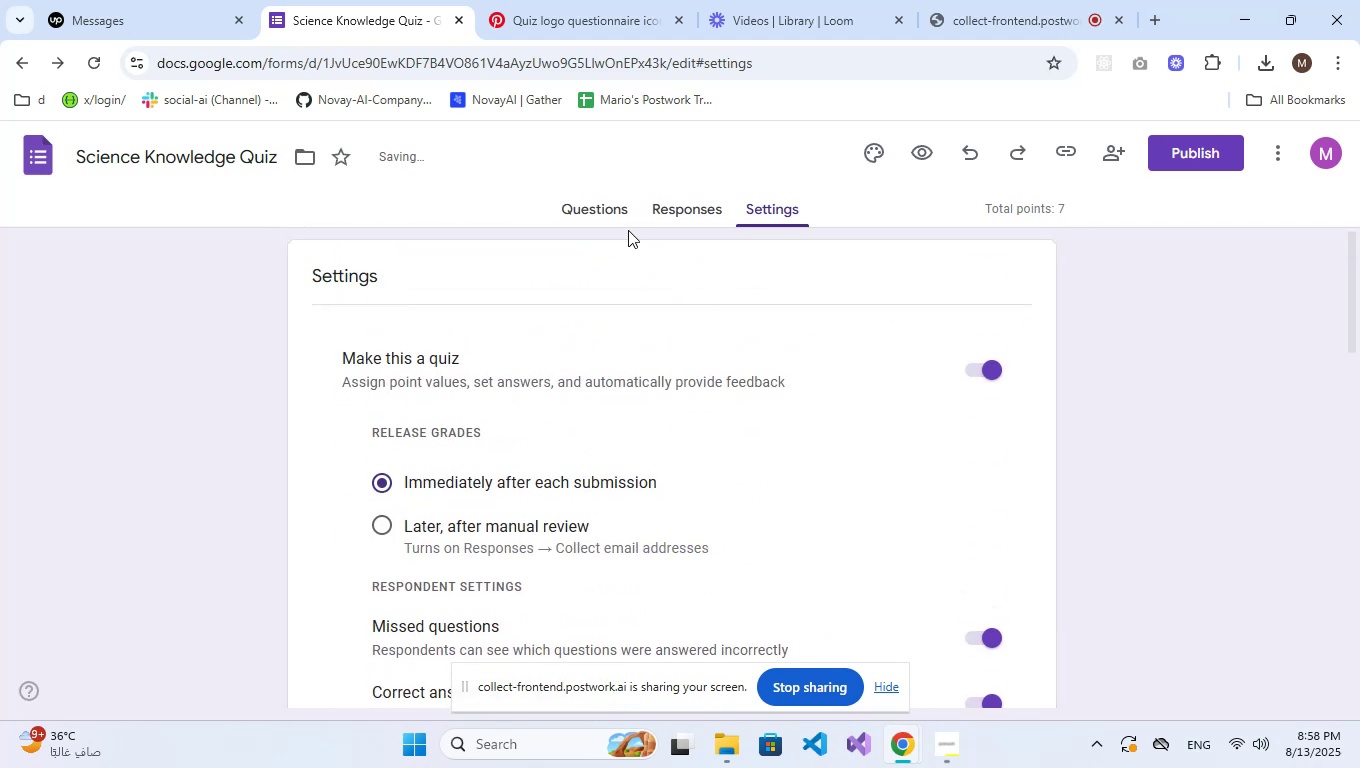 
left_click([612, 217])
 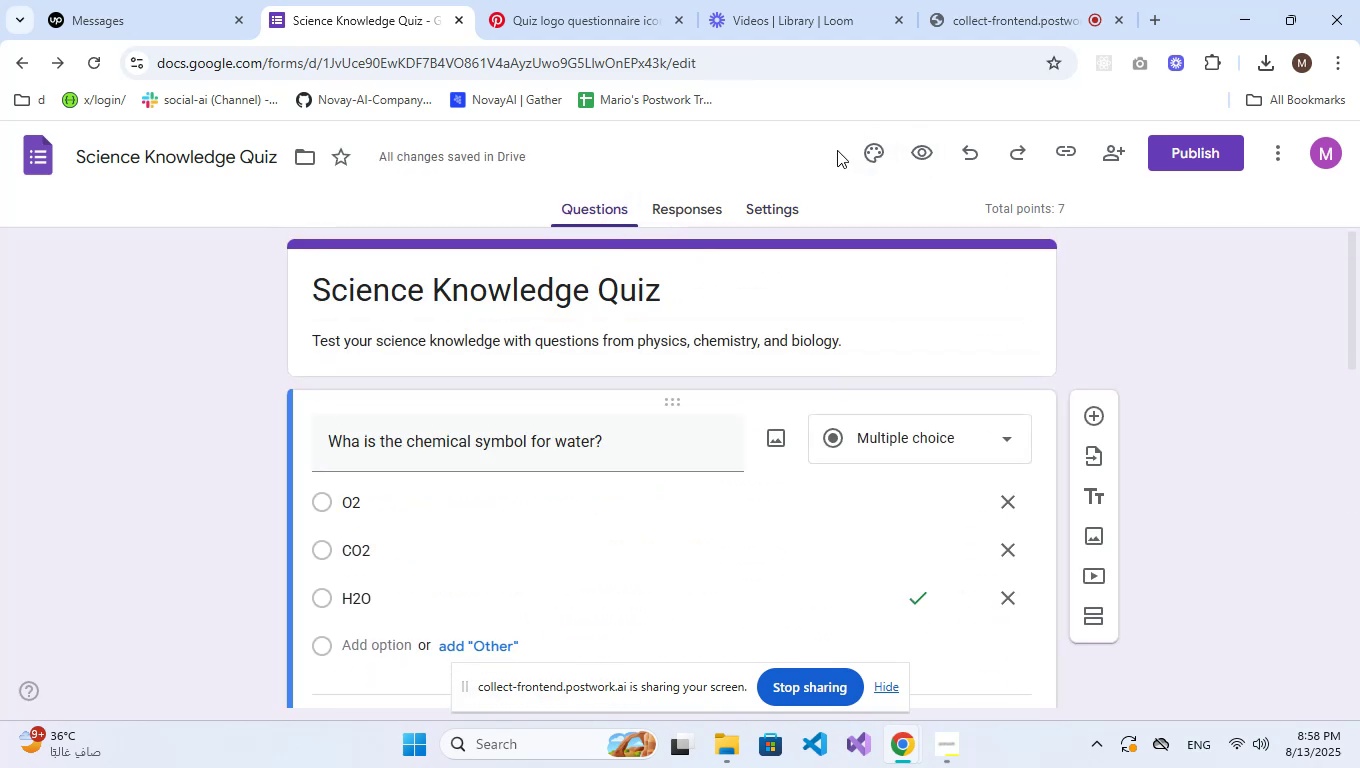 
wait(6.55)
 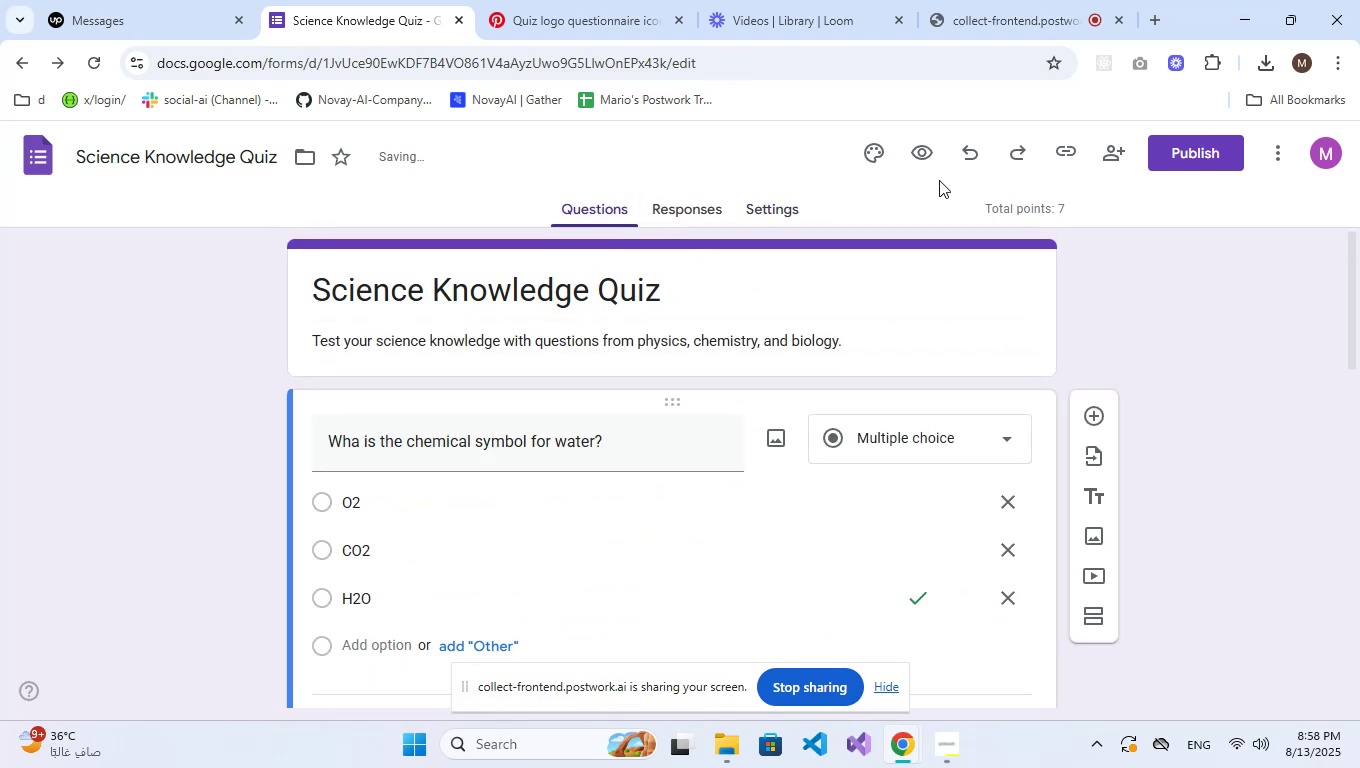 
left_click([862, 150])
 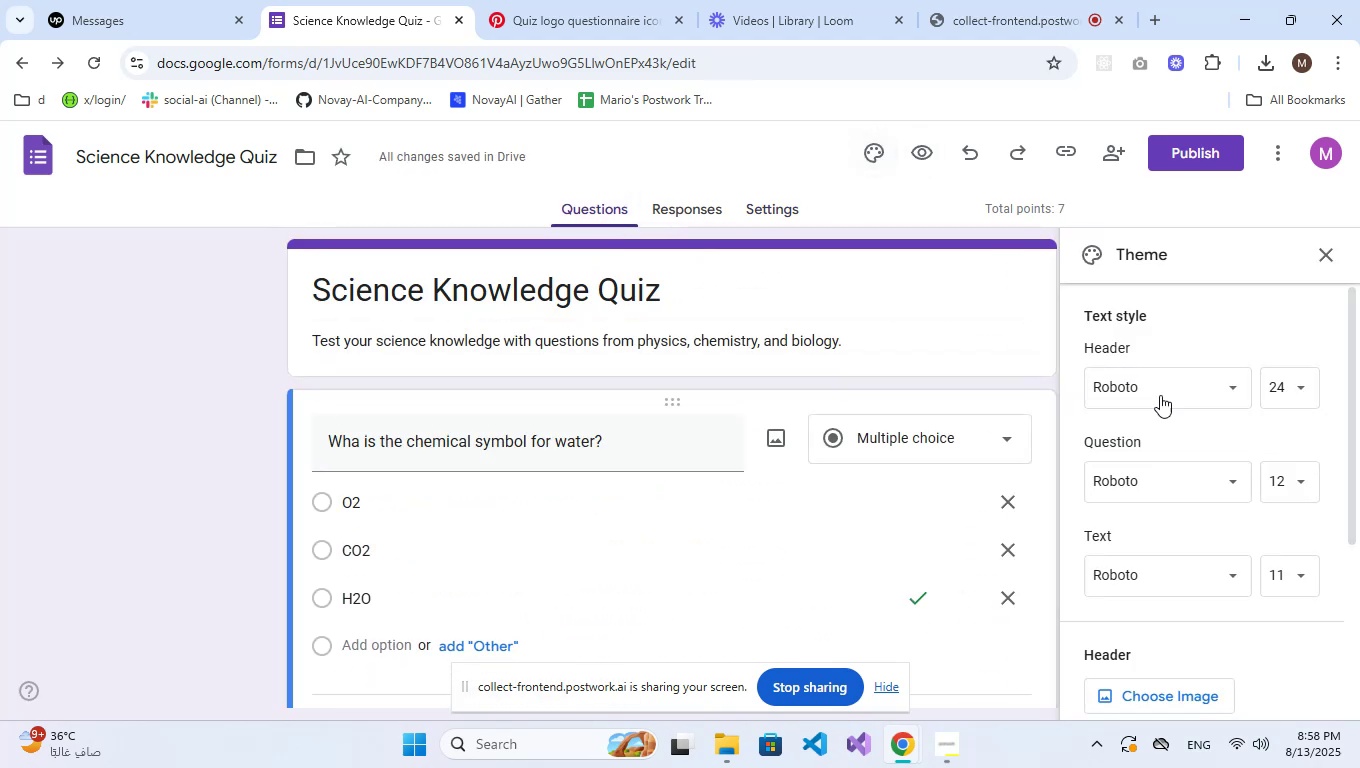 
scroll: coordinate [1219, 495], scroll_direction: down, amount: 5.0
 